 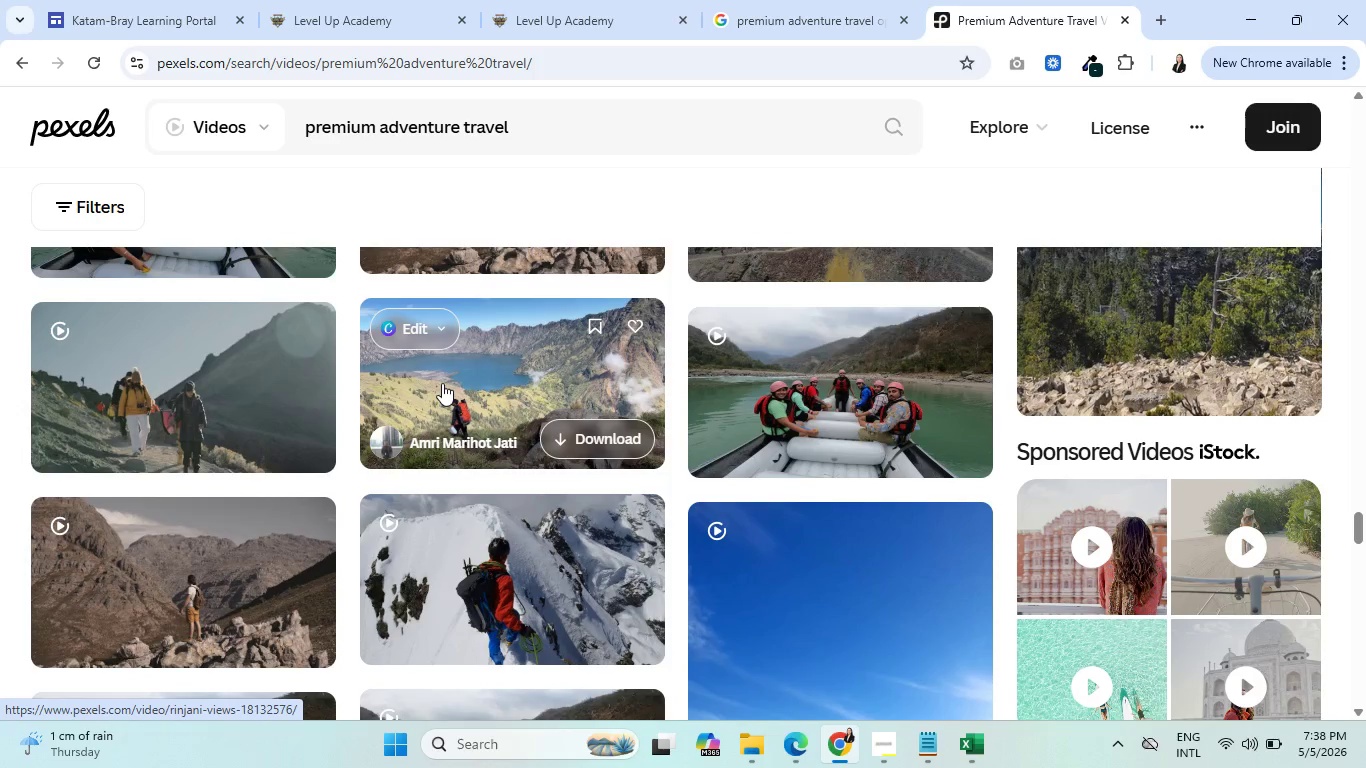 
scroll: coordinate [166, 529], scroll_direction: down, amount: 5.0
 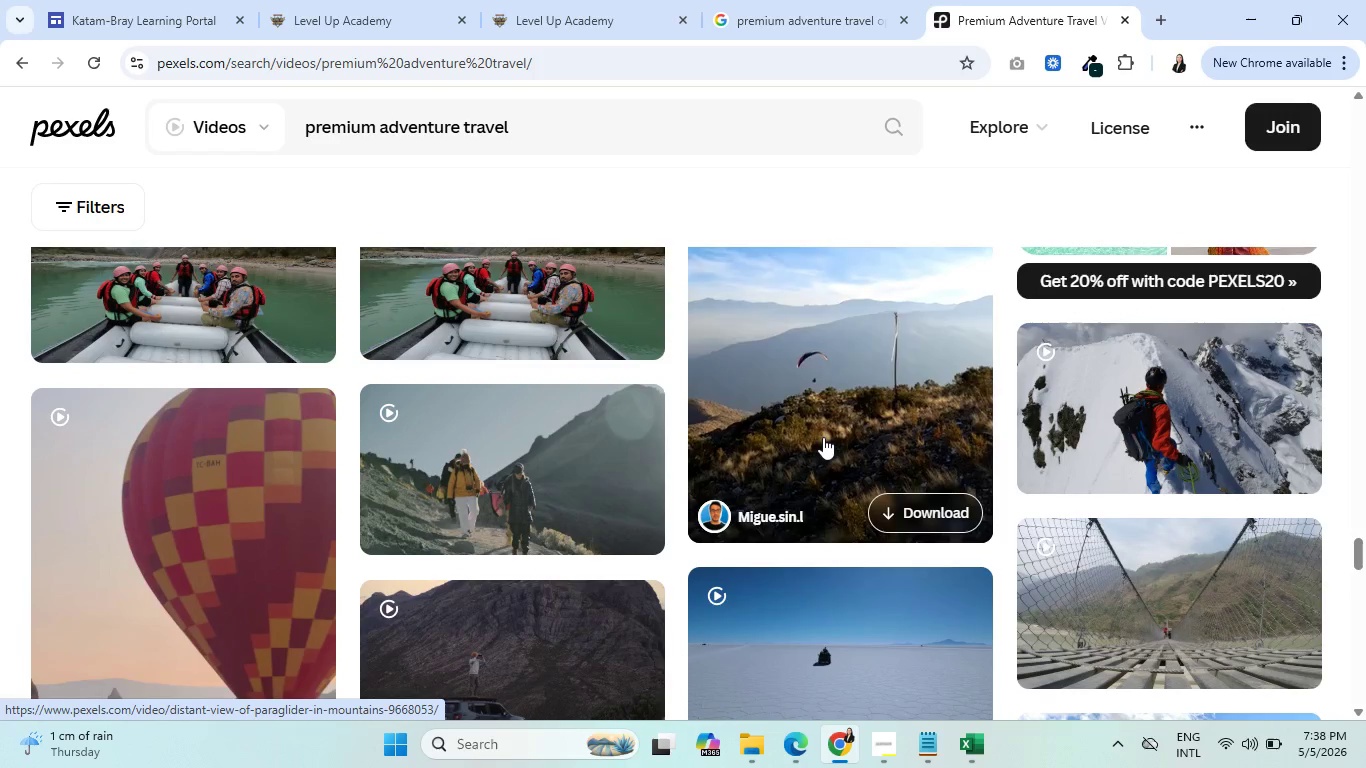 
scroll: coordinate [821, 433], scroll_direction: up, amount: 1.0
 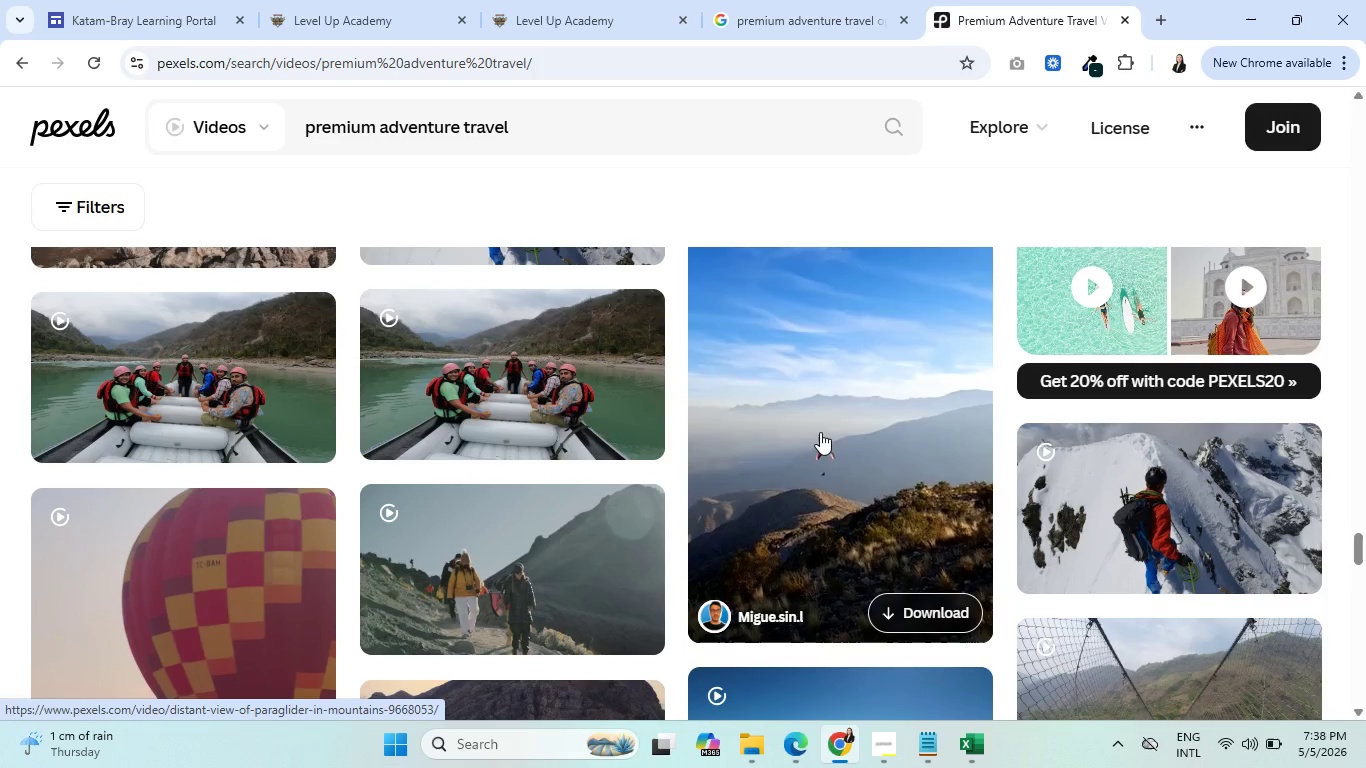 
scroll: coordinate [820, 432], scroll_direction: down, amount: 3.0
 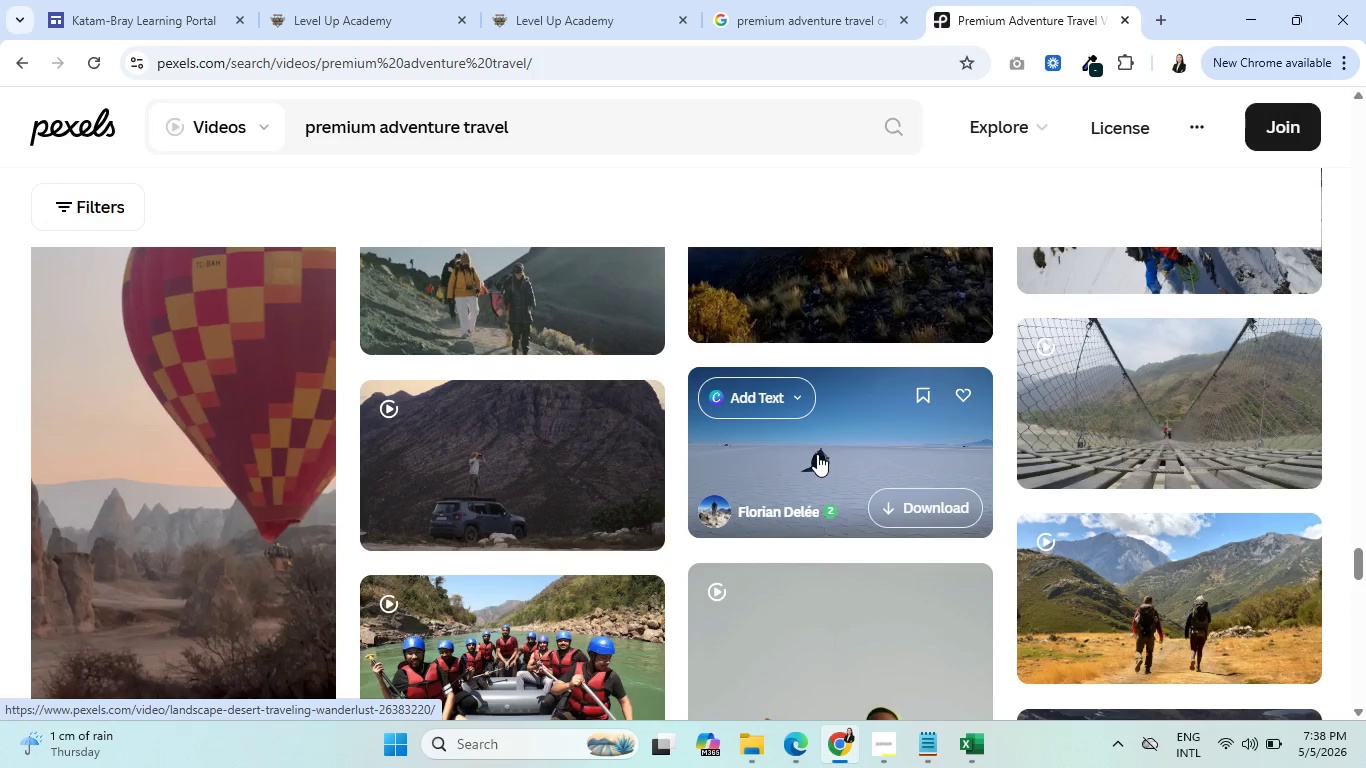 
wait(12.66)
 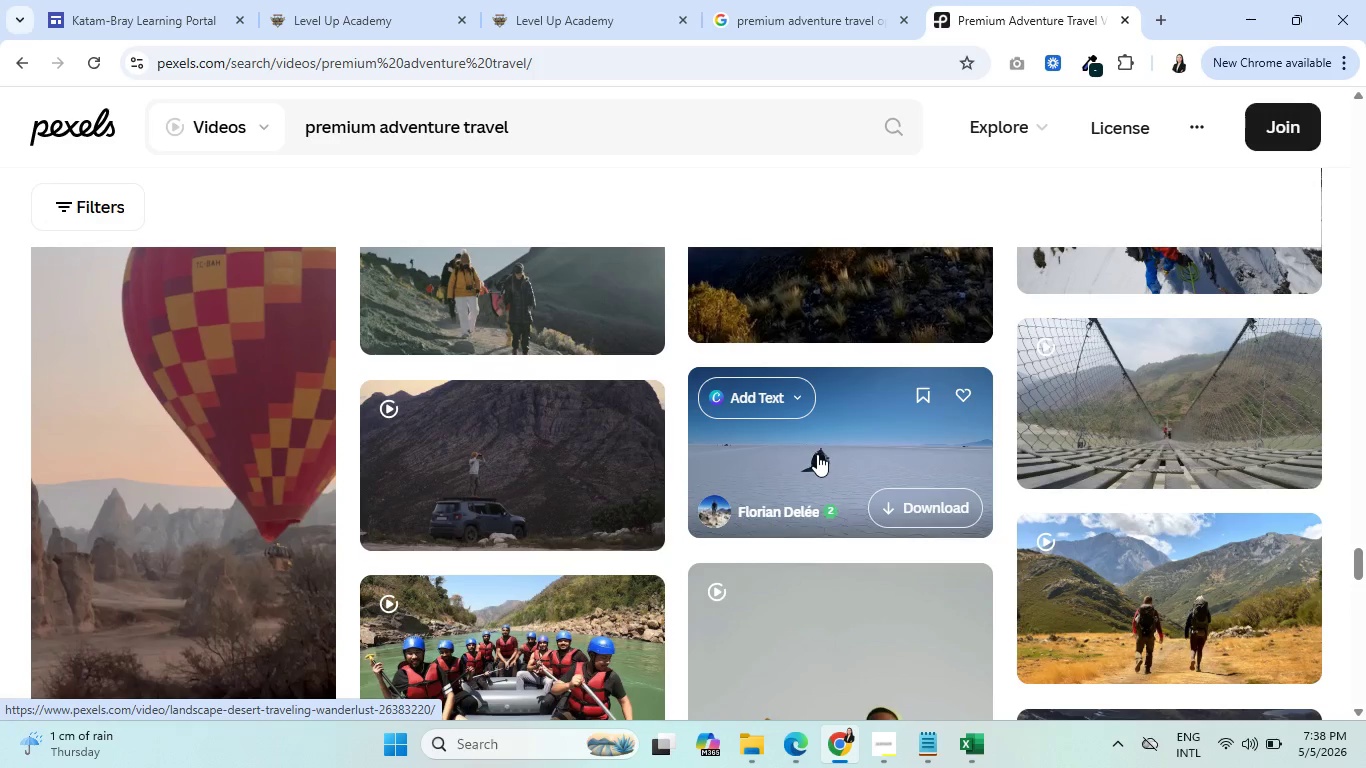 
scroll: coordinate [810, 484], scroll_direction: down, amount: 4.0
 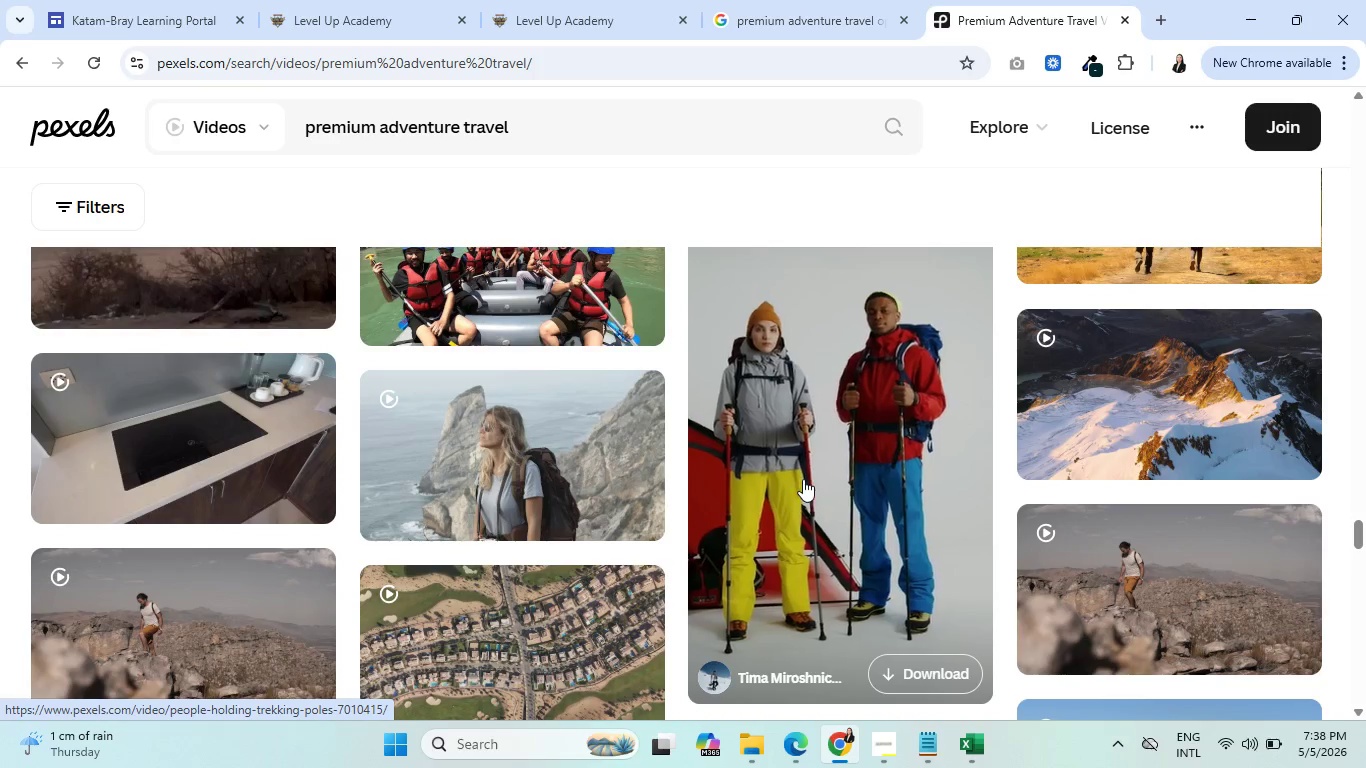 
wait(10.44)
 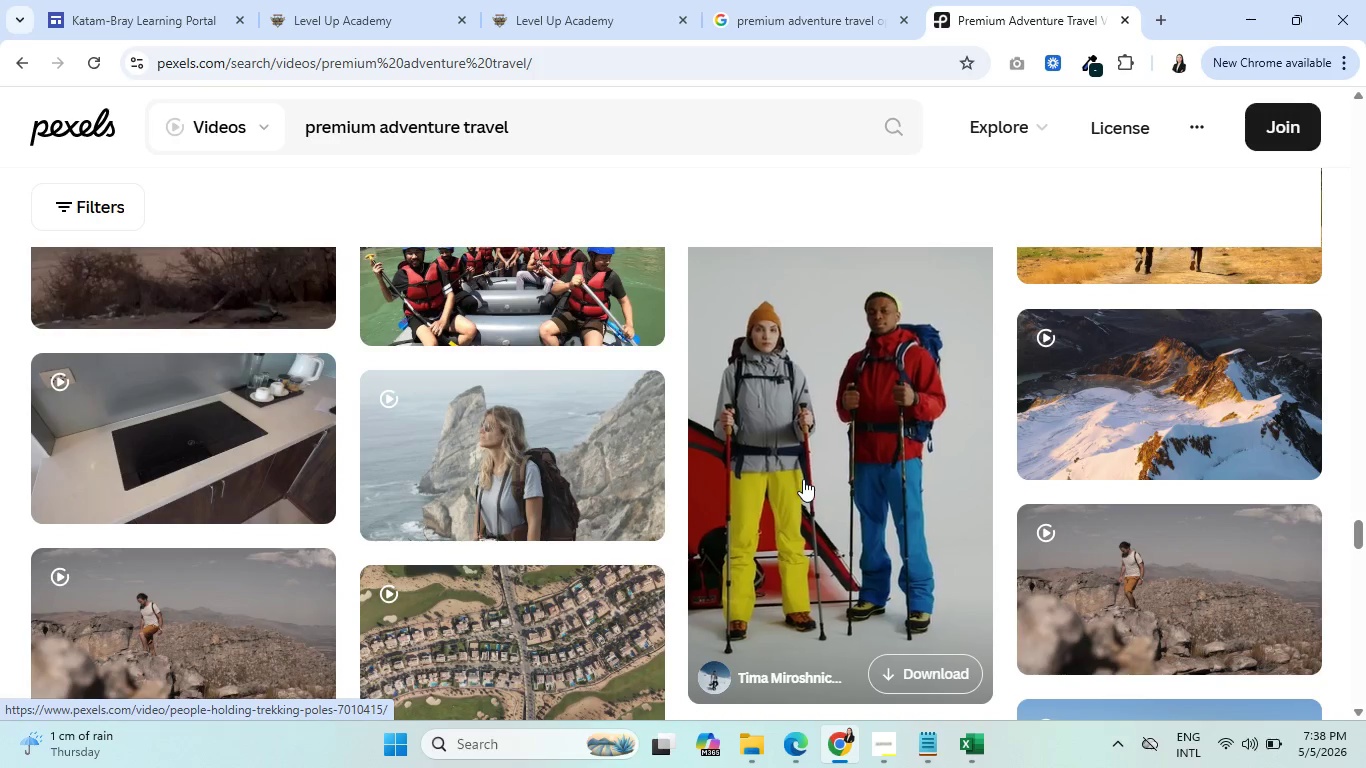 
scroll: coordinate [1119, 501], scroll_direction: down, amount: 3.0
 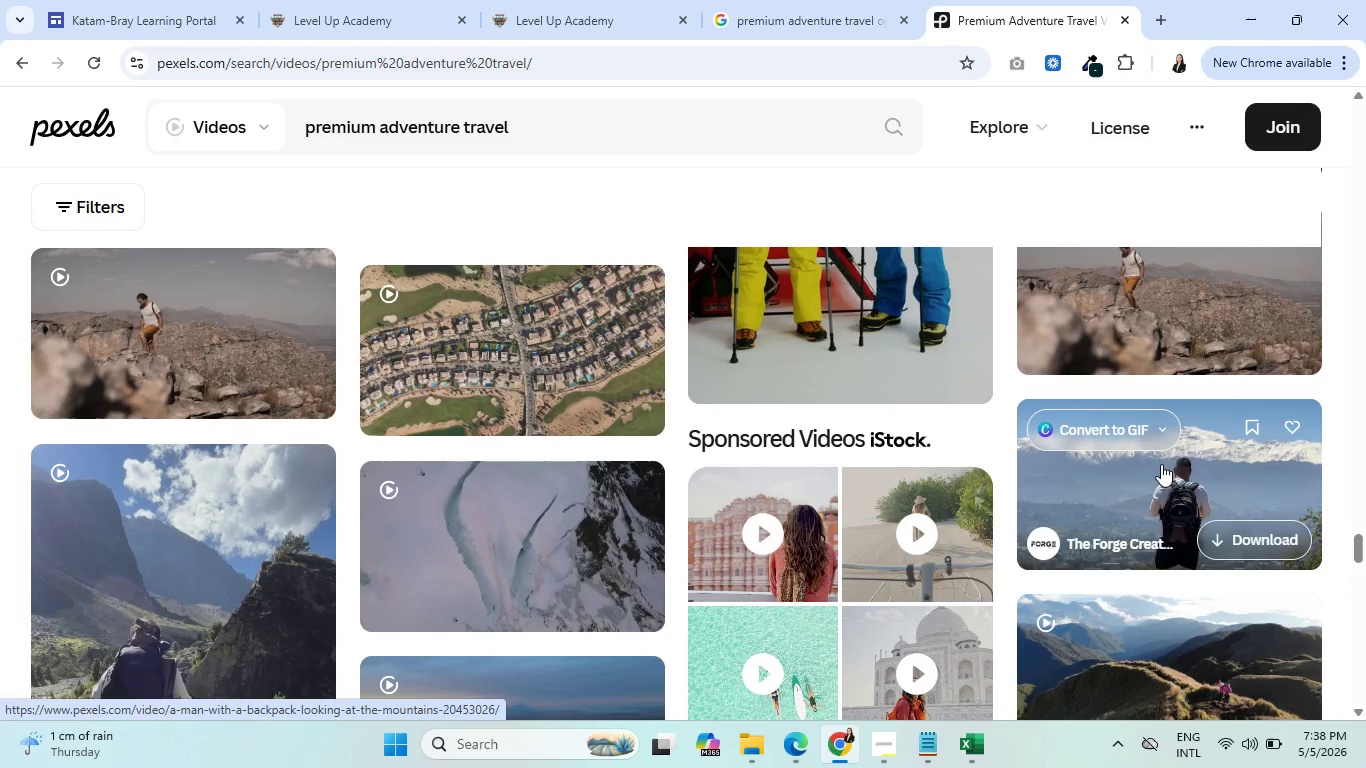 
wait(6.65)
 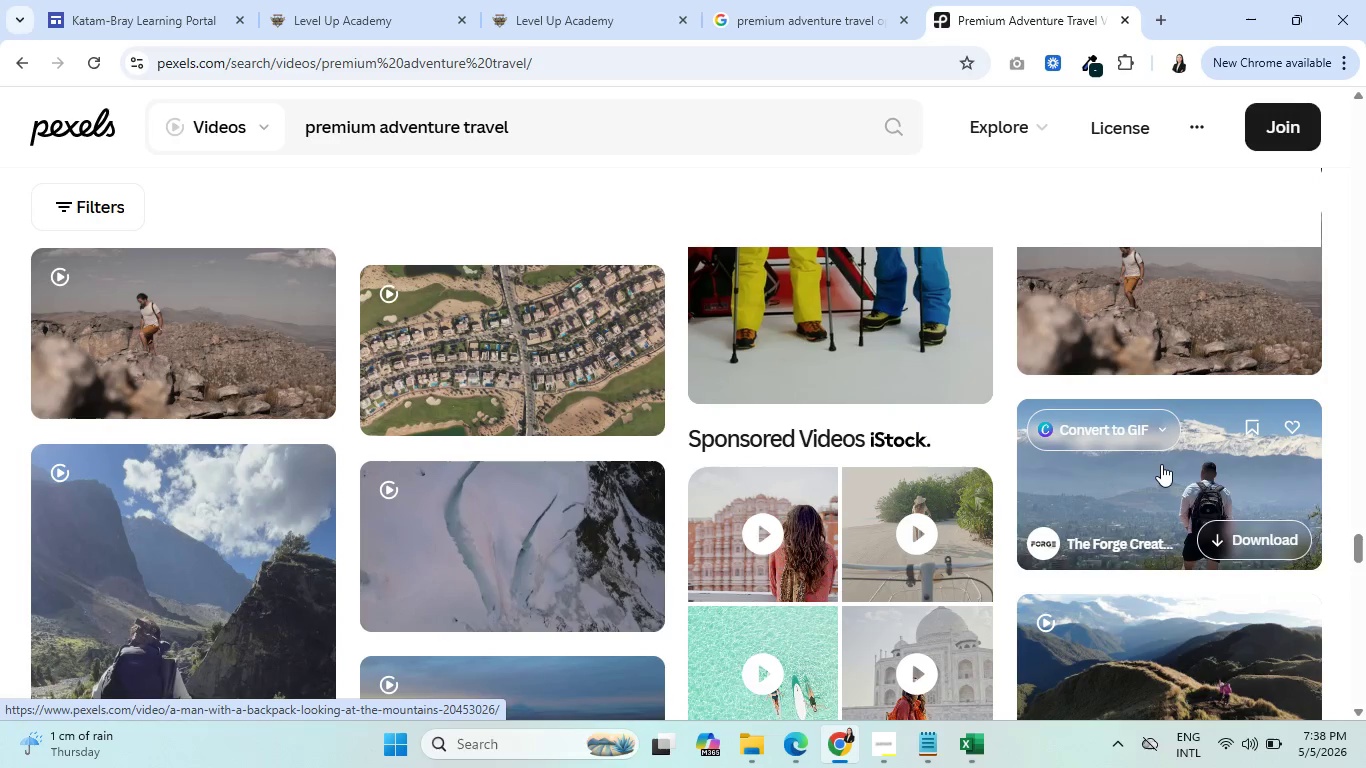 
left_click([1156, 476])
 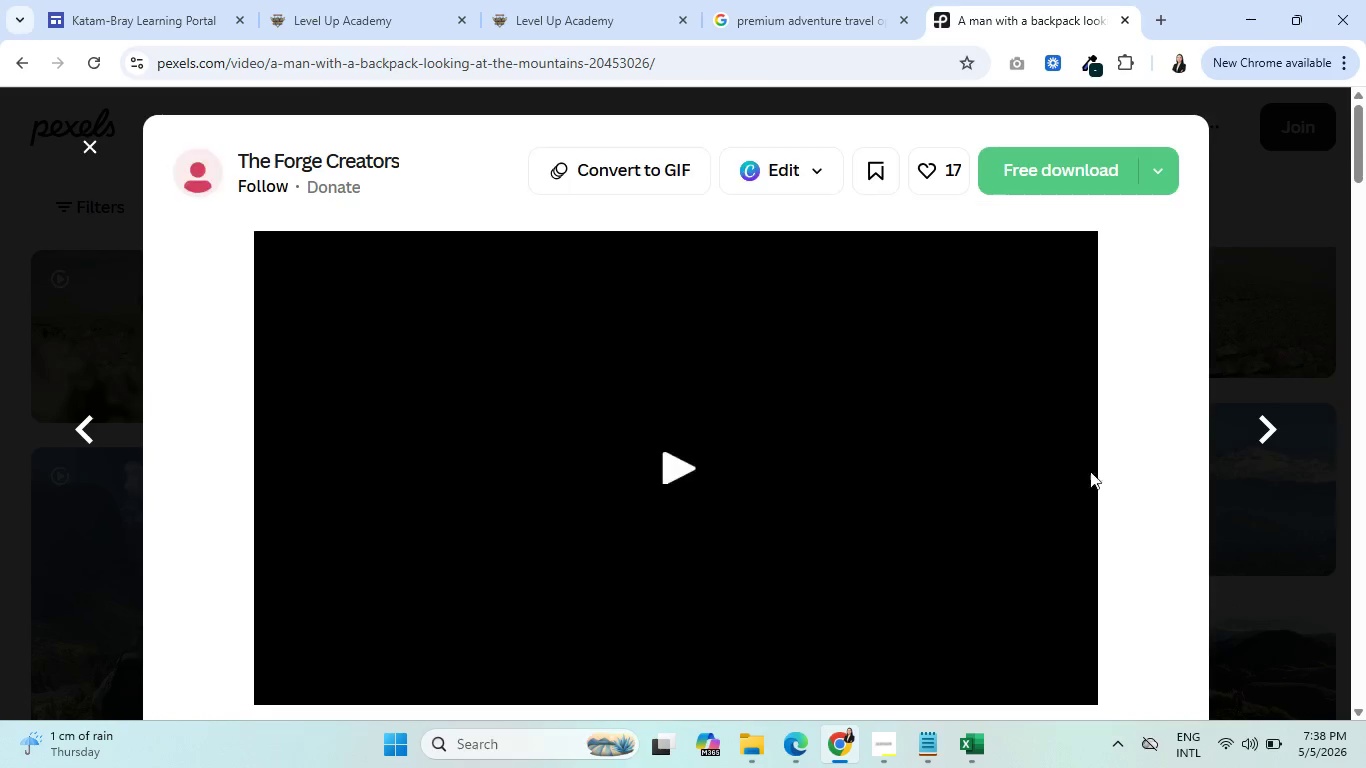 
scroll: coordinate [884, 441], scroll_direction: down, amount: 1.0
 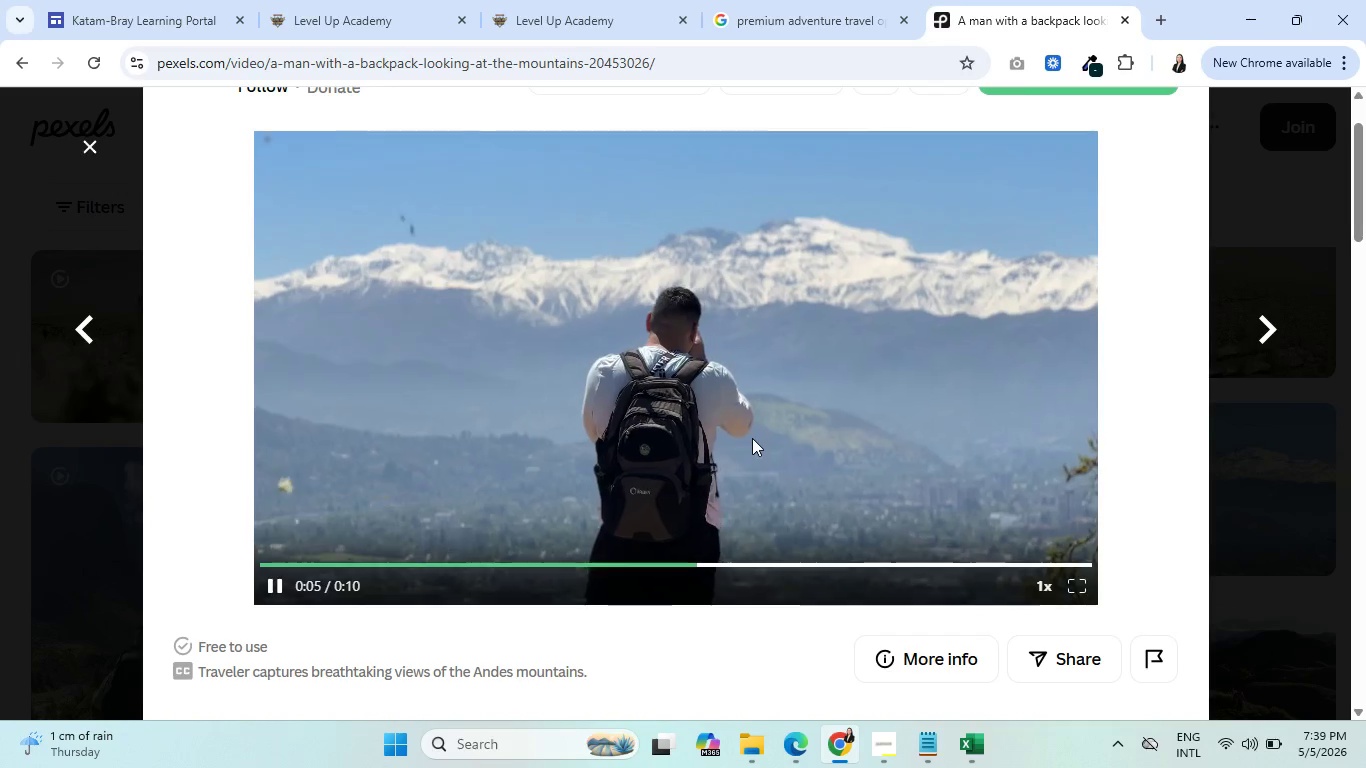 
wait(11.58)
 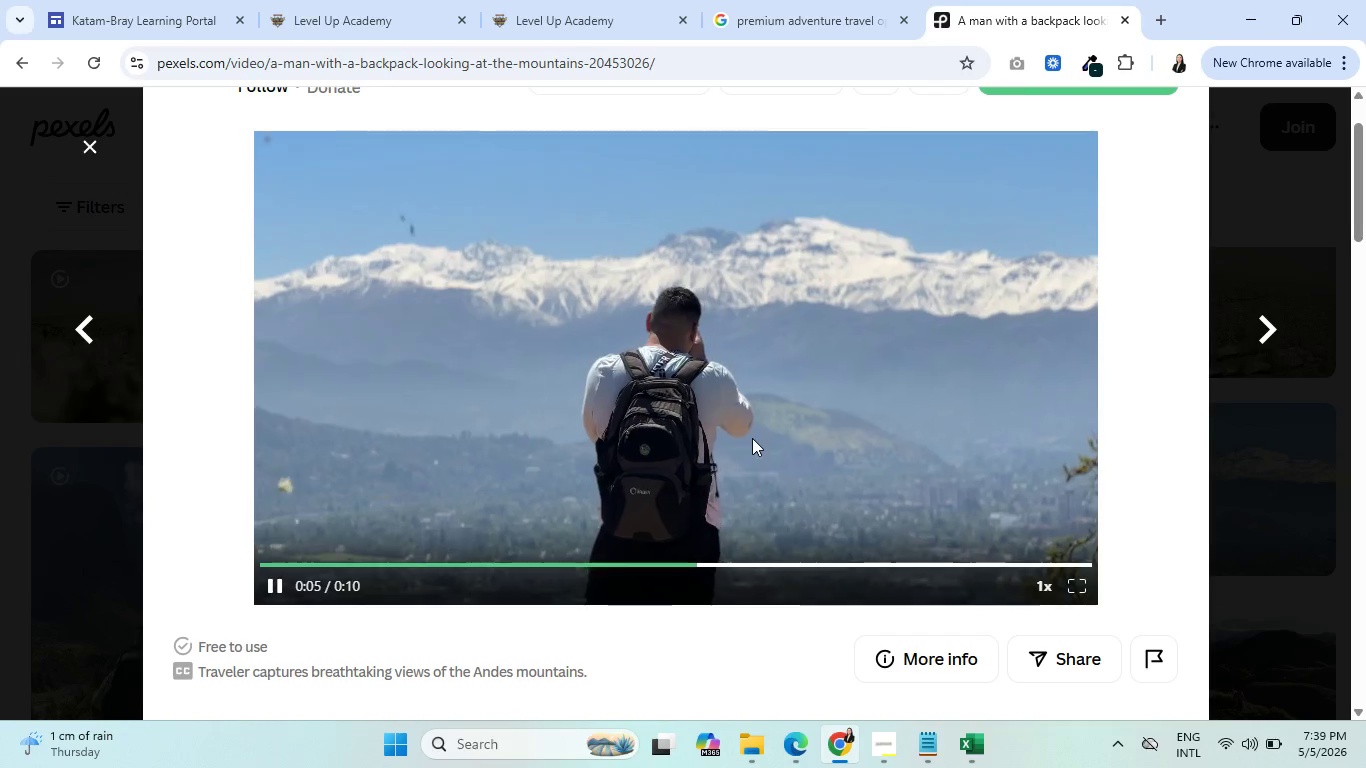 
scroll: coordinate [925, 420], scroll_direction: up, amount: 2.0
 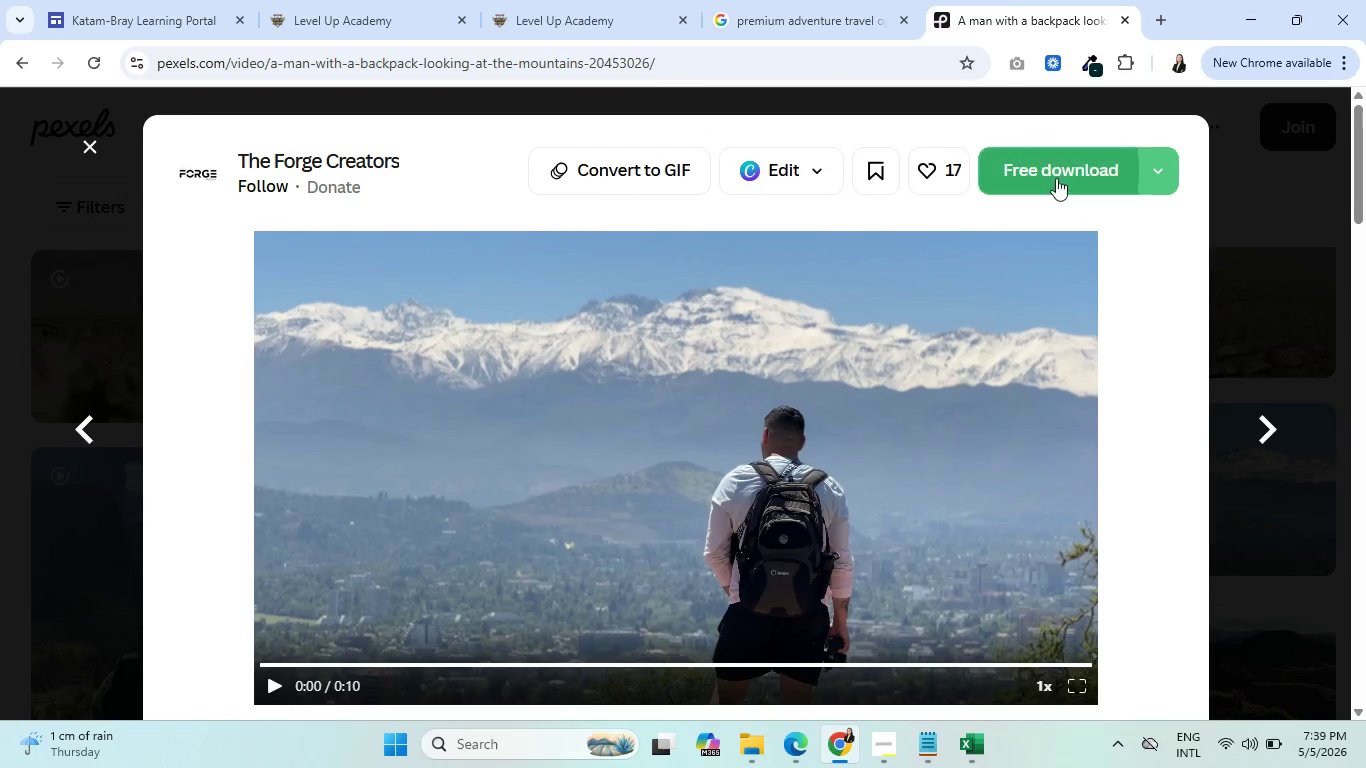 
left_click([1050, 170])
 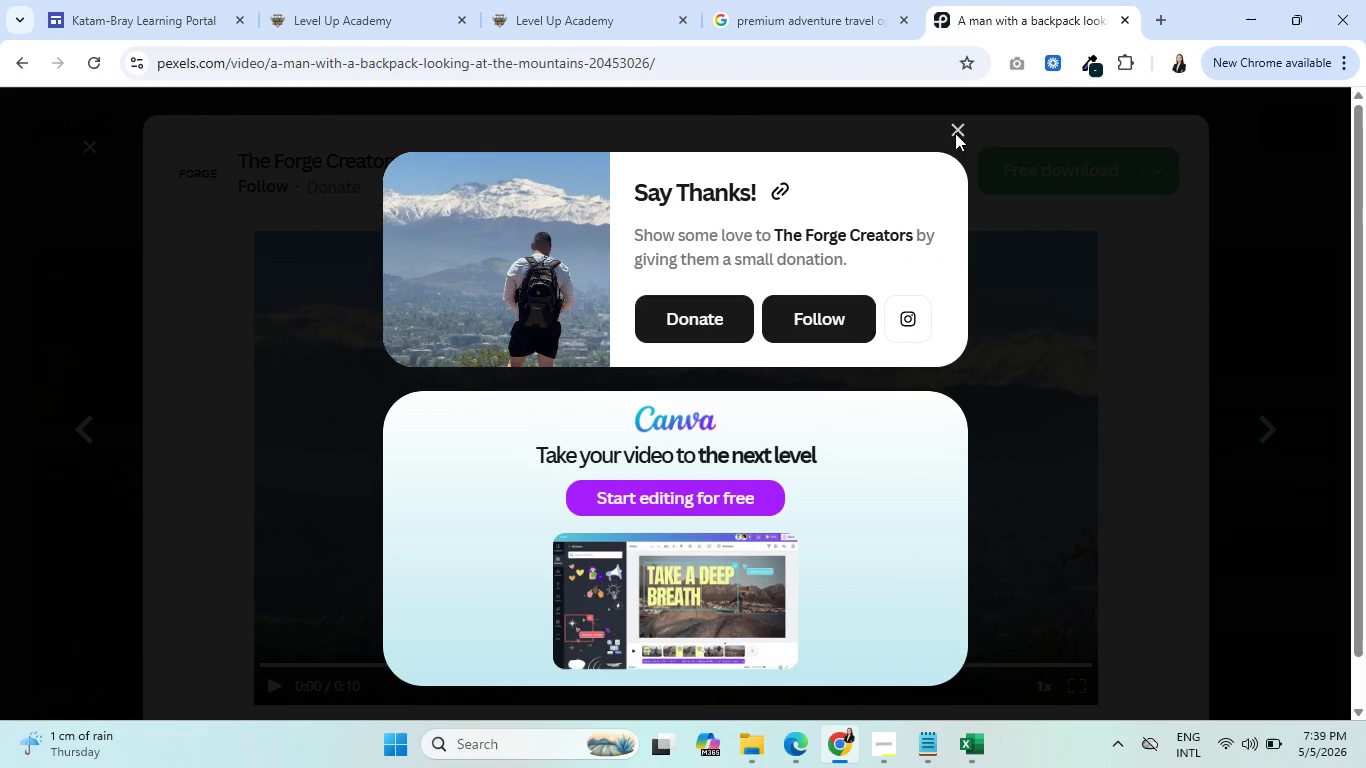 
left_click([959, 125])
 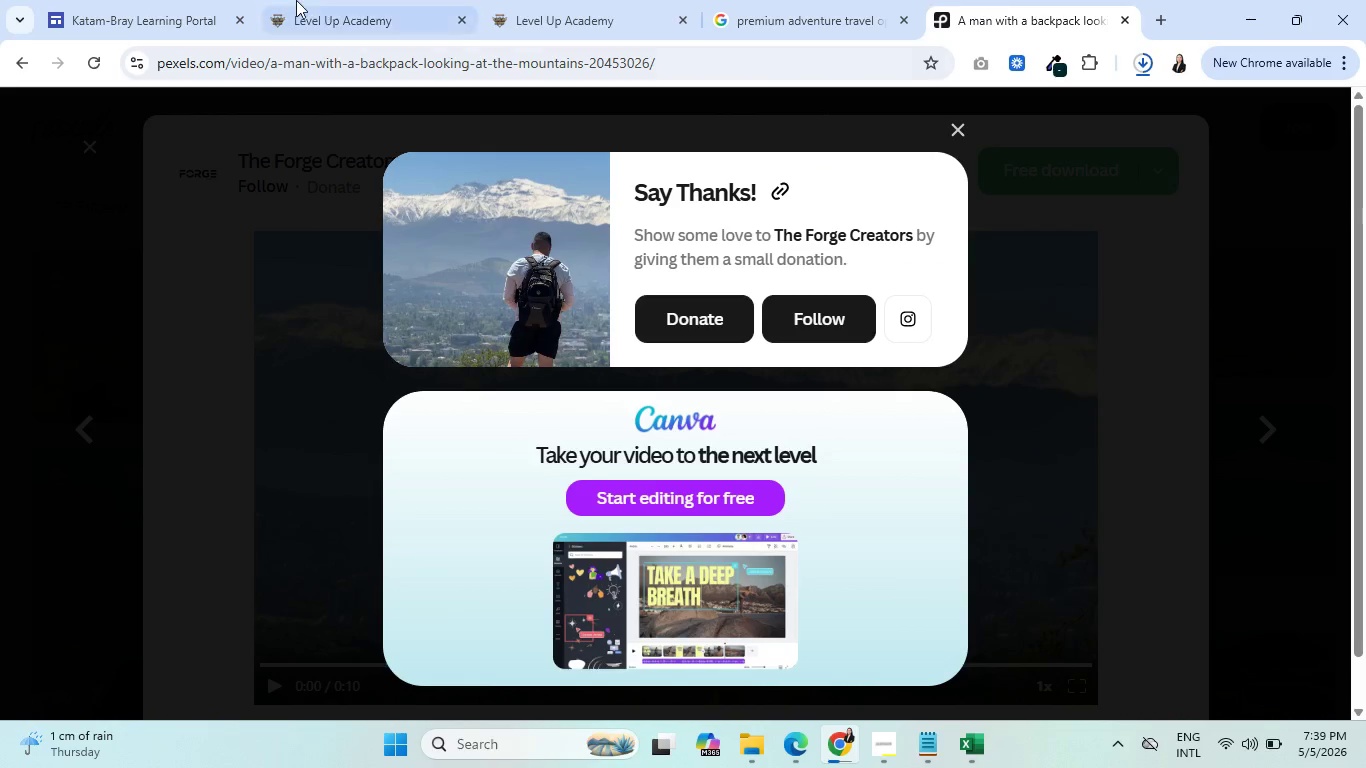 
left_click([291, 0])
 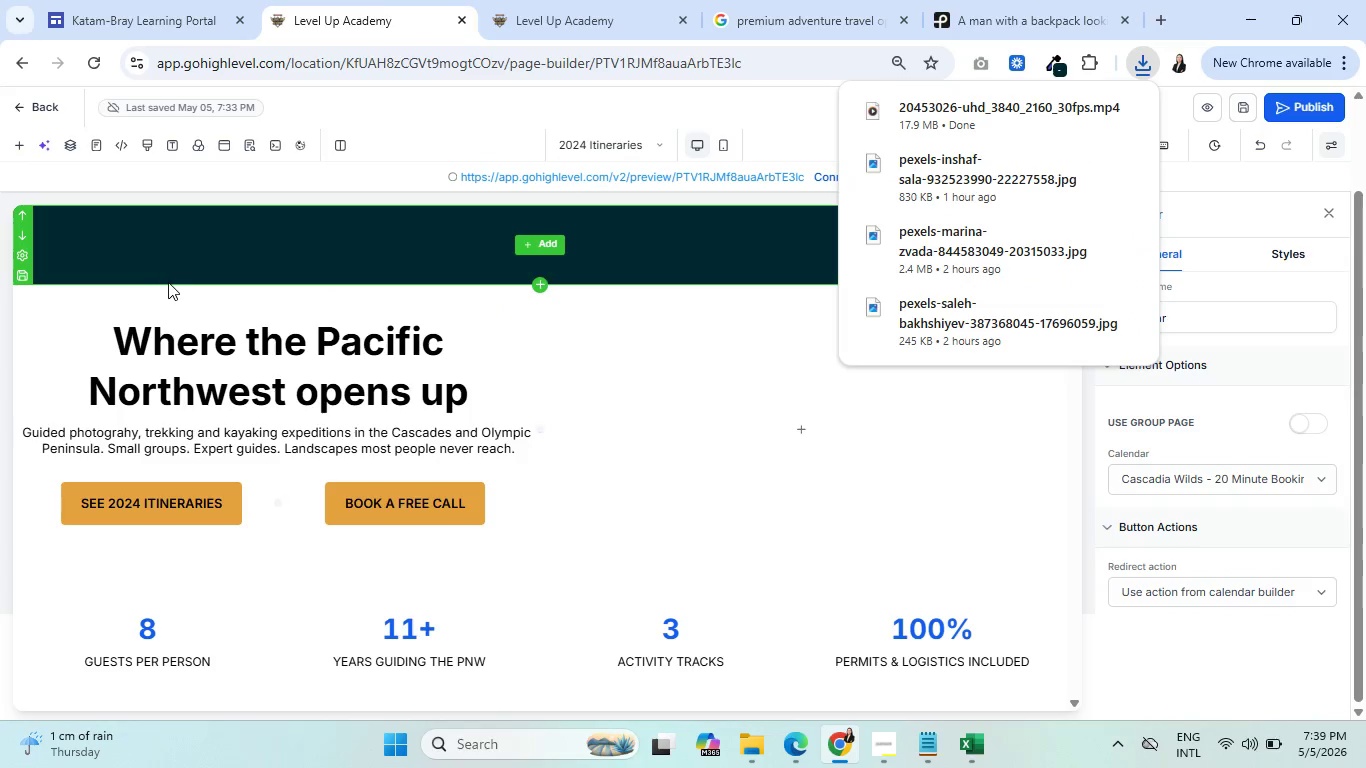 
left_click([172, 295])
 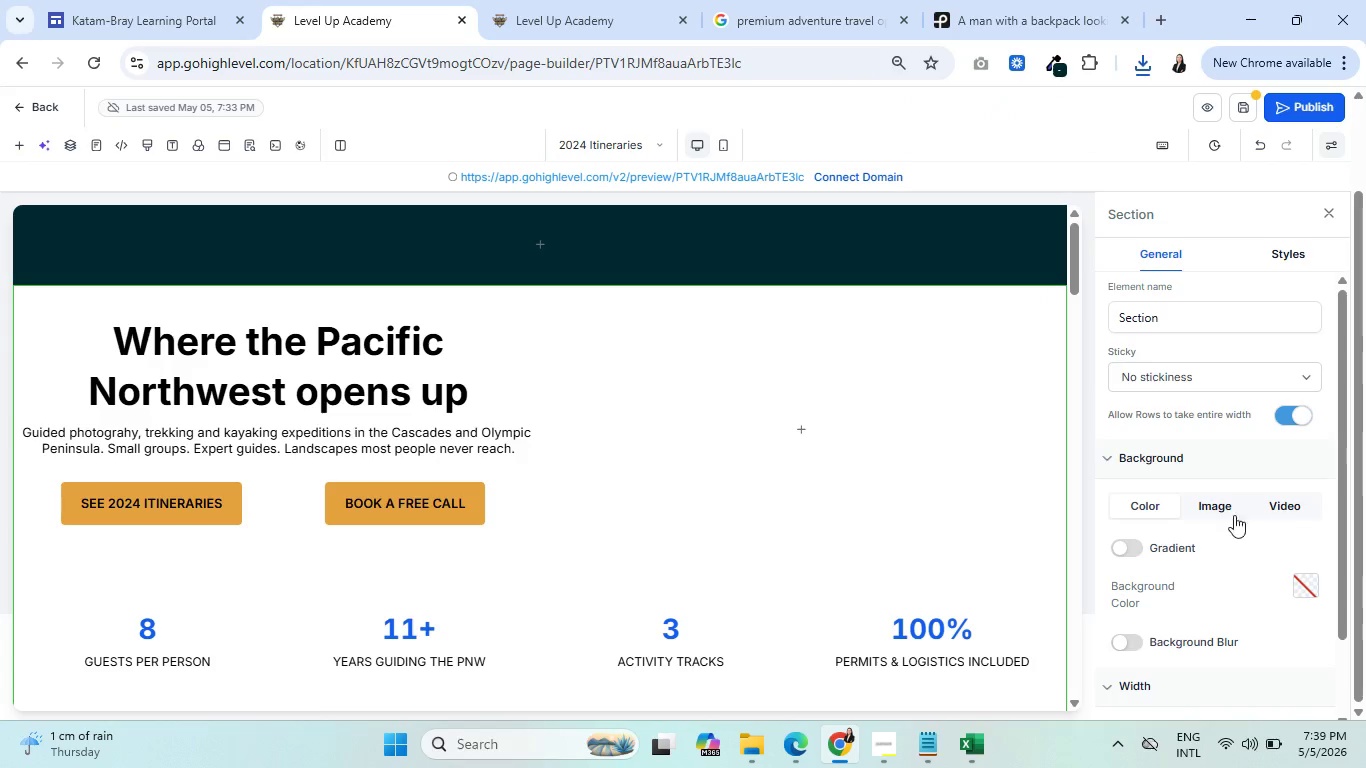 
left_click([1292, 508])
 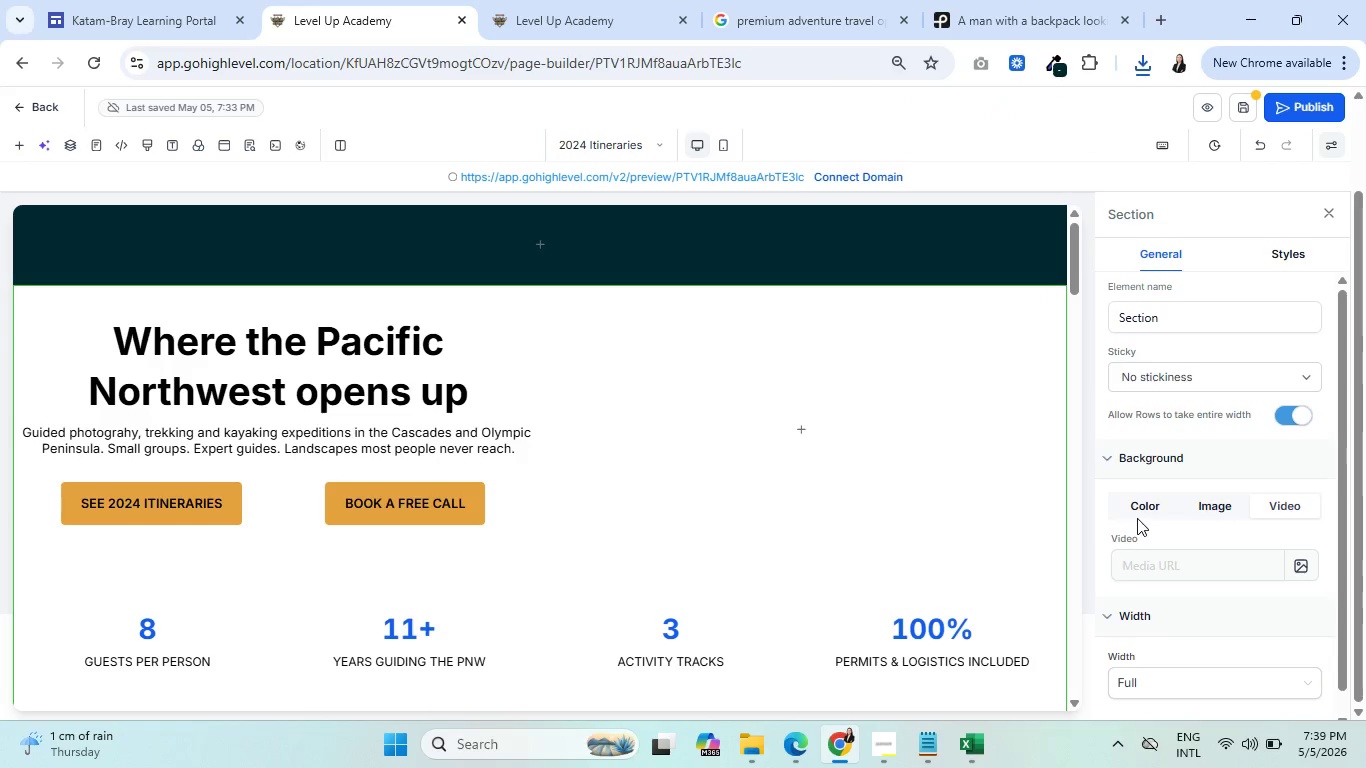 
left_click([1133, 504])
 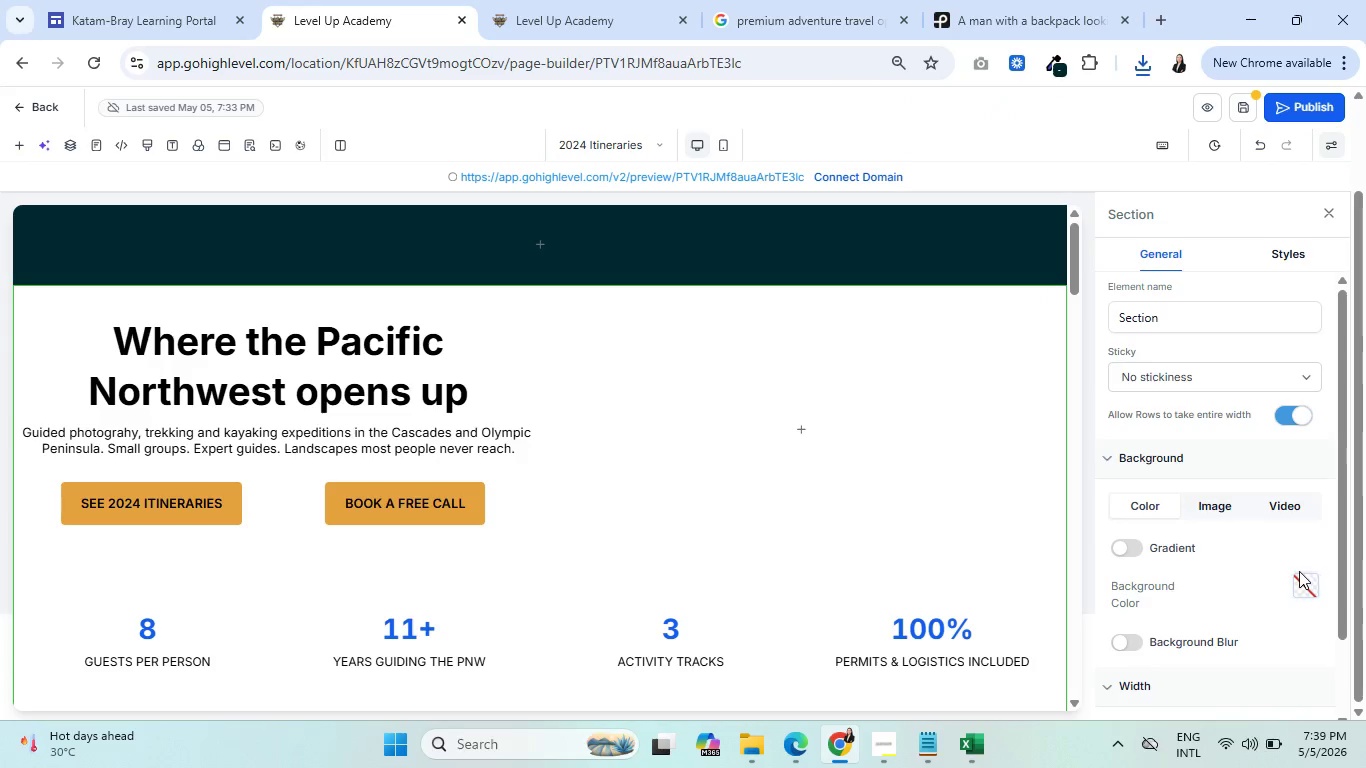 
left_click([1309, 586])
 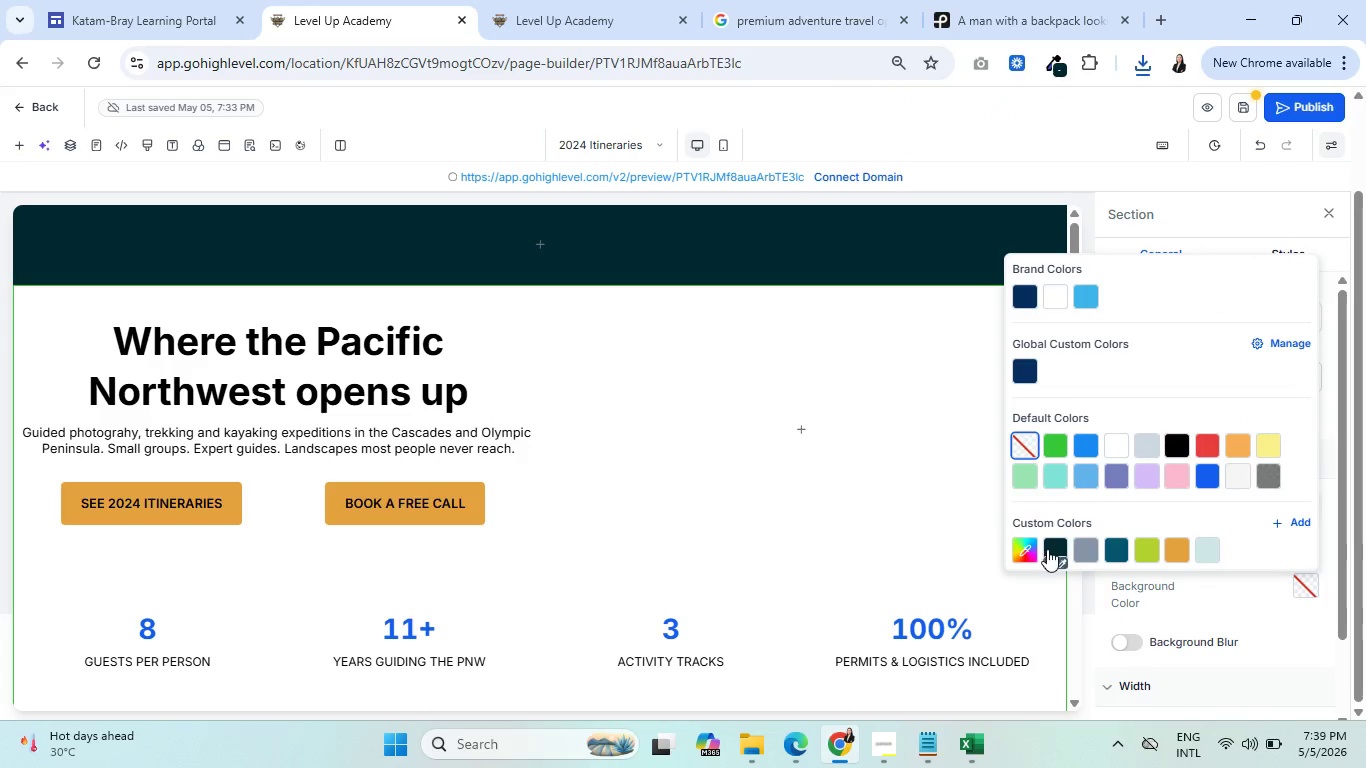 
left_click([1050, 547])
 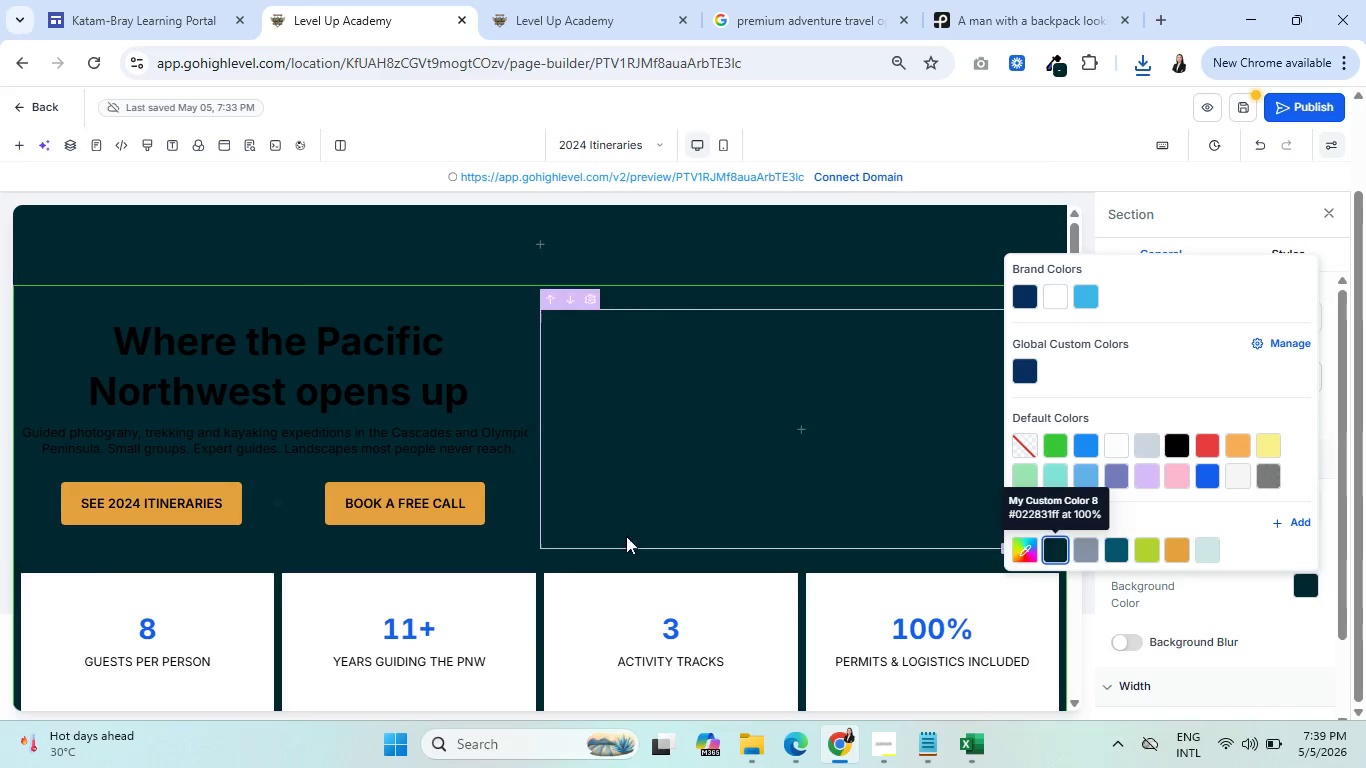 
left_click([201, 595])
 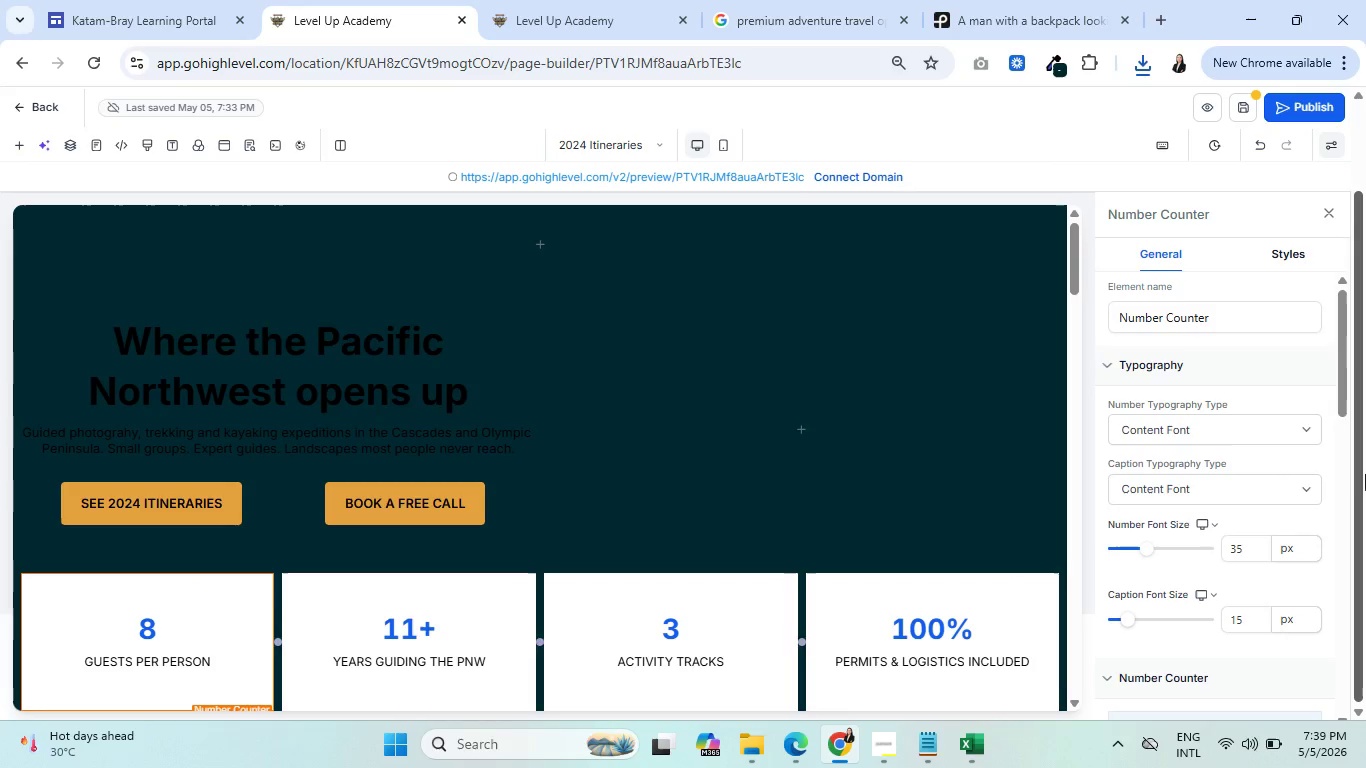 
scroll: coordinate [1245, 491], scroll_direction: down, amount: 19.0
 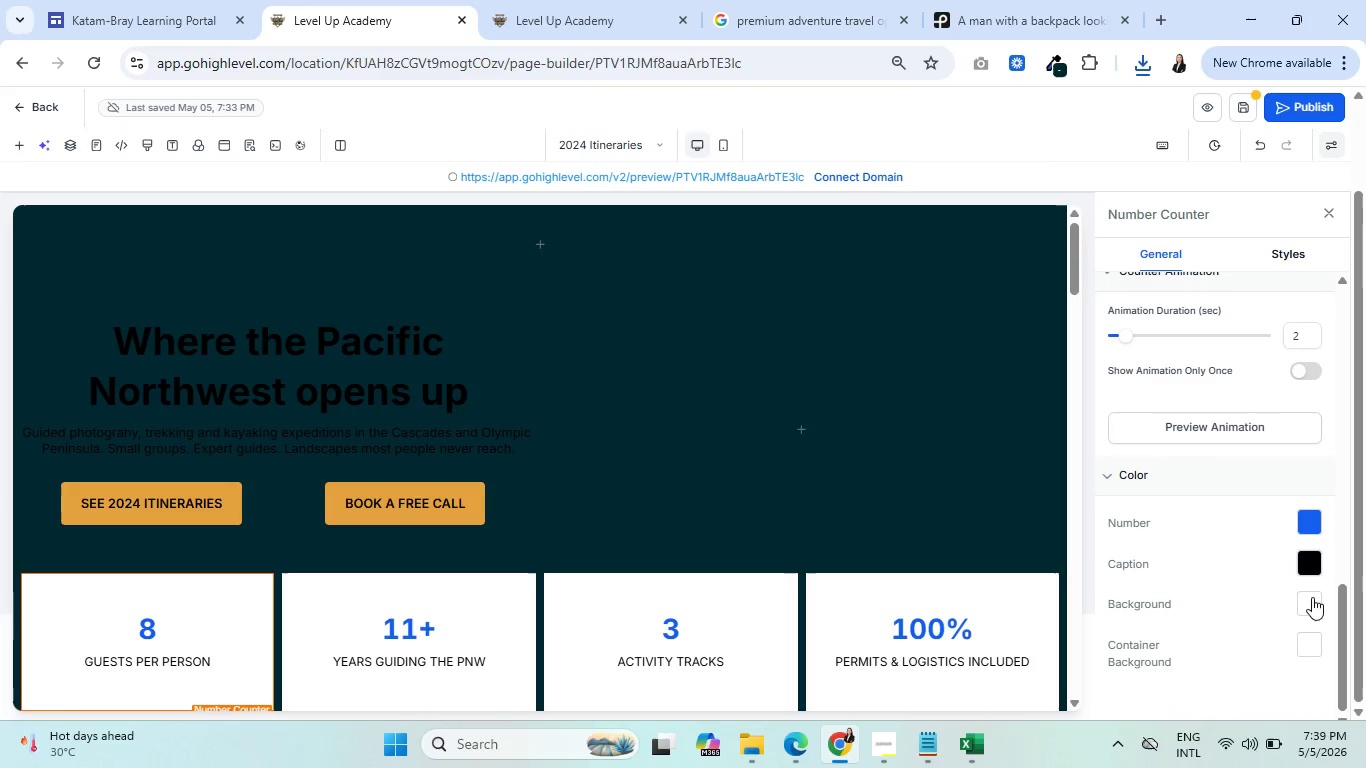 
left_click([1310, 602])
 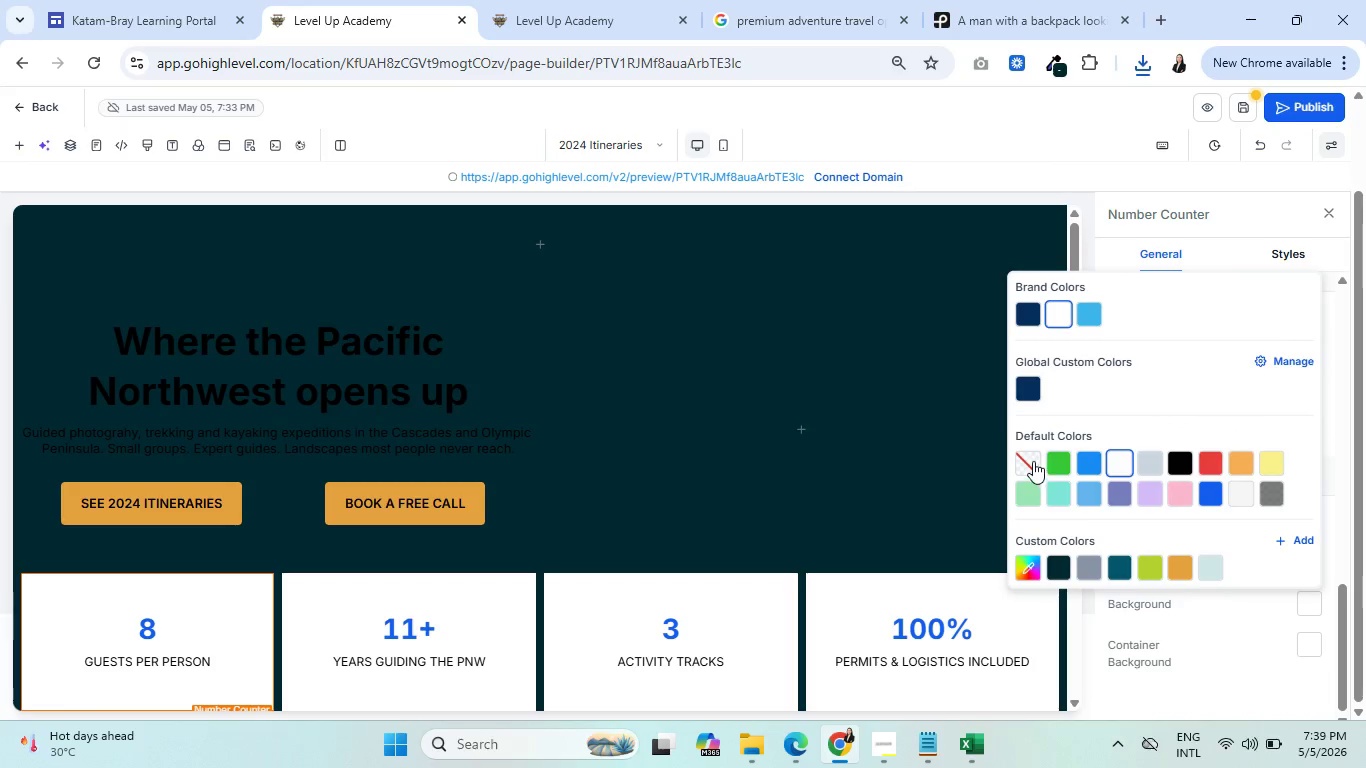 
left_click([1029, 458])
 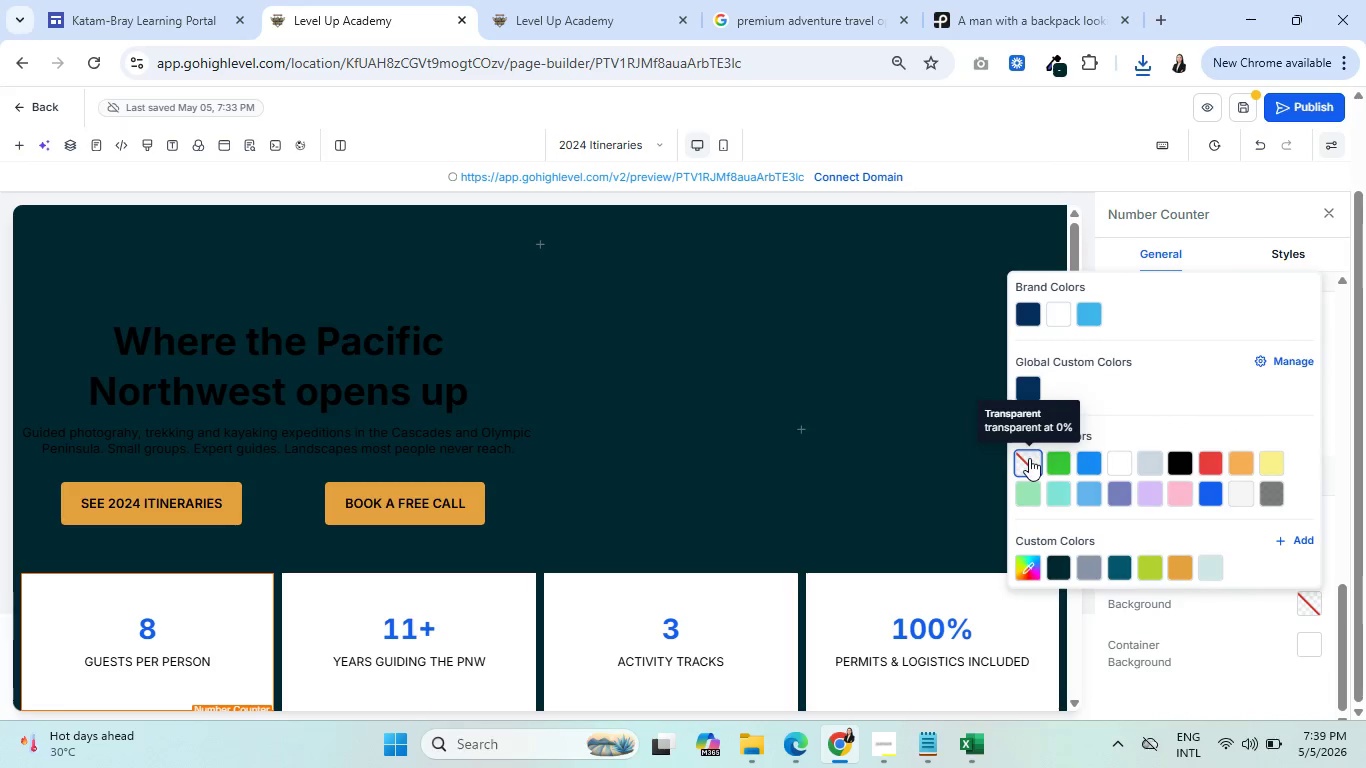 
left_click([1307, 644])
 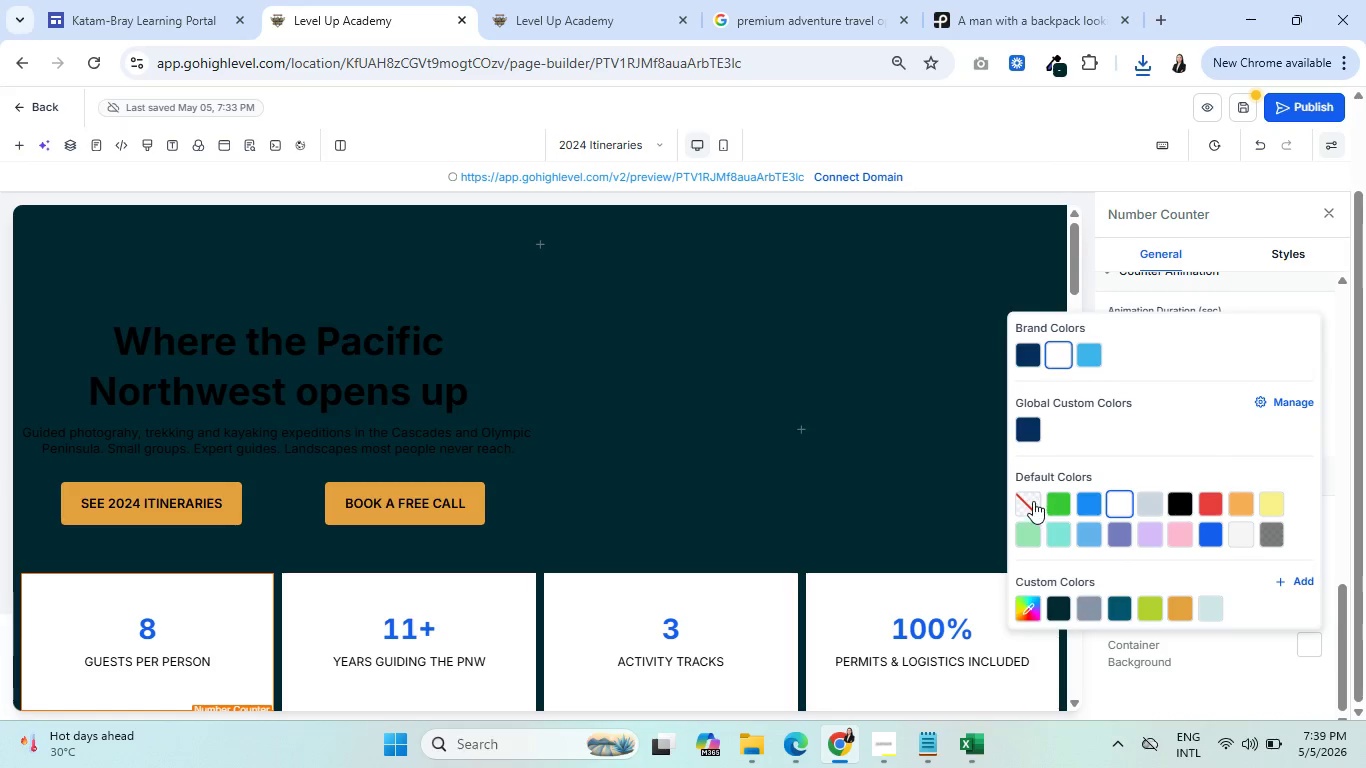 
left_click([1033, 501])
 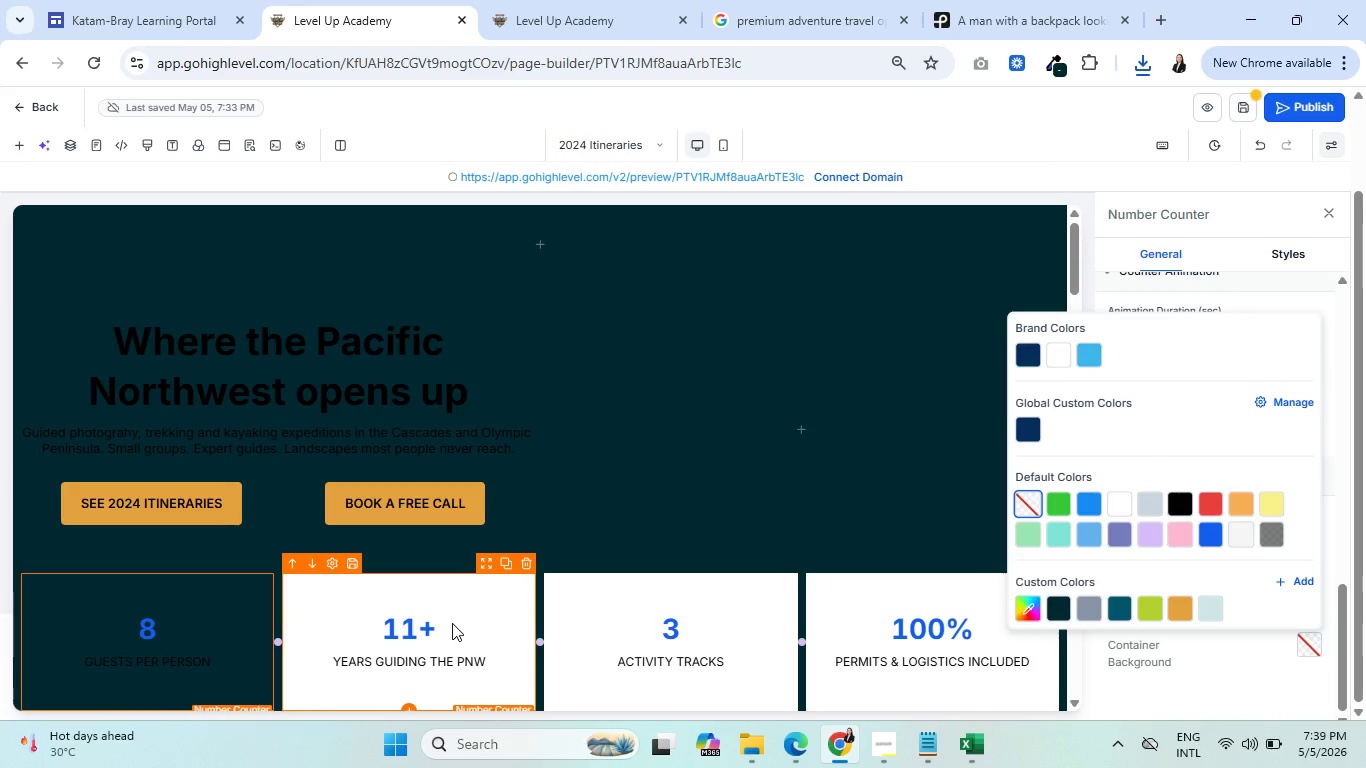 
left_click([459, 604])
 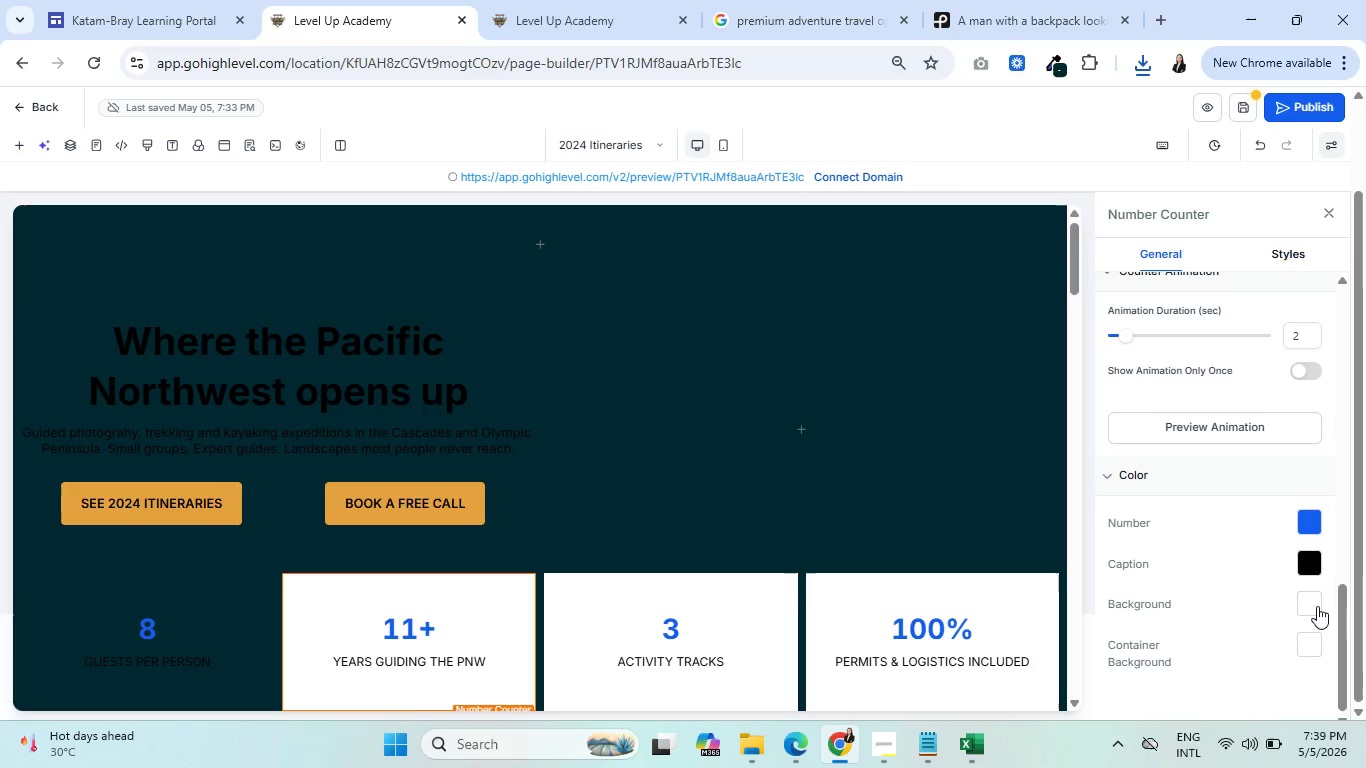 
left_click([1311, 603])
 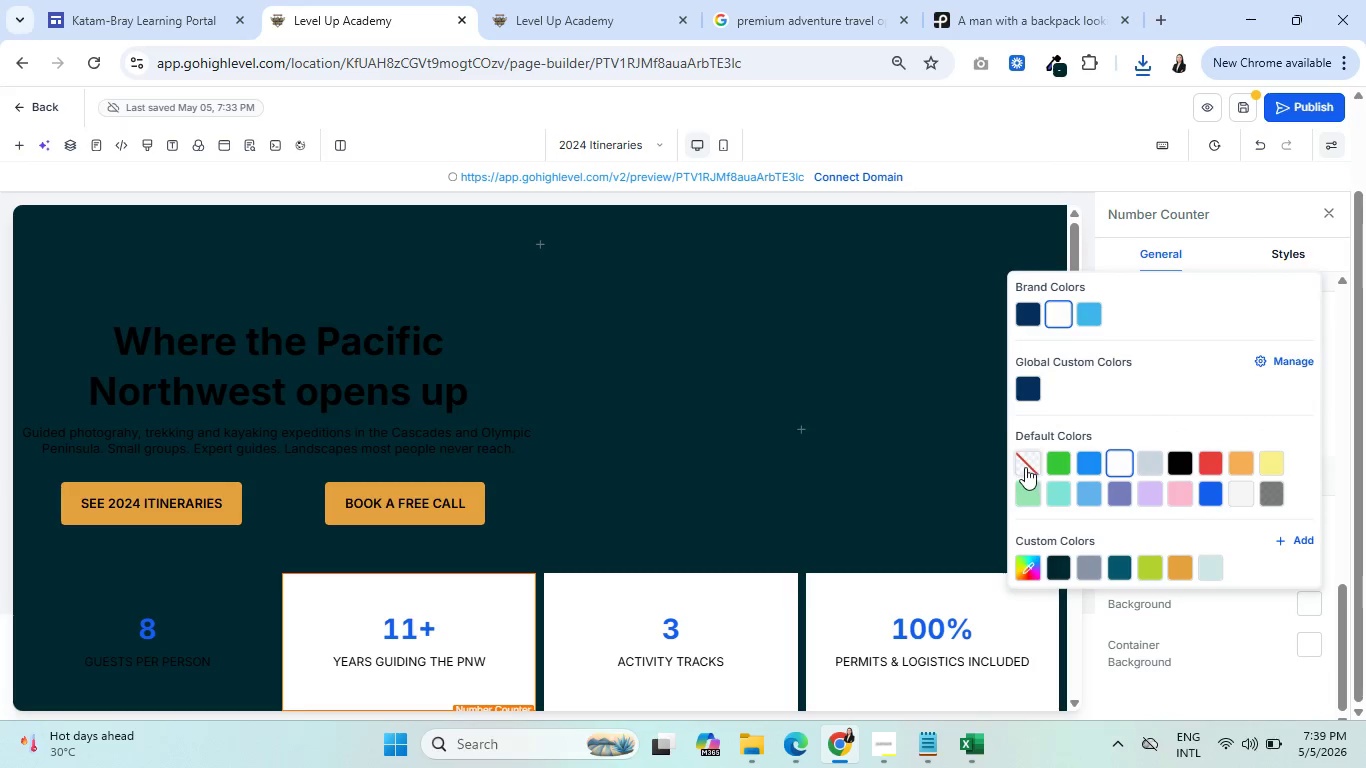 
left_click([1025, 464])
 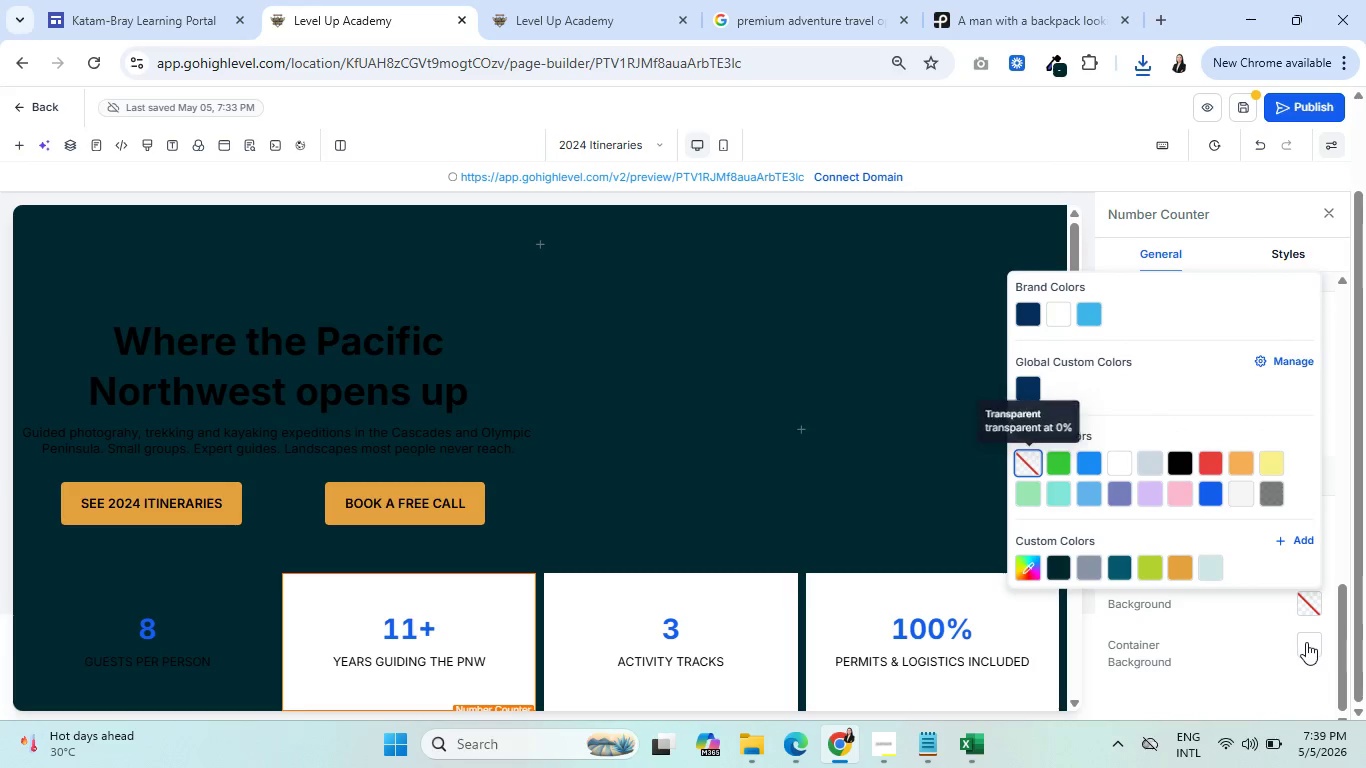 
left_click([1307, 643])
 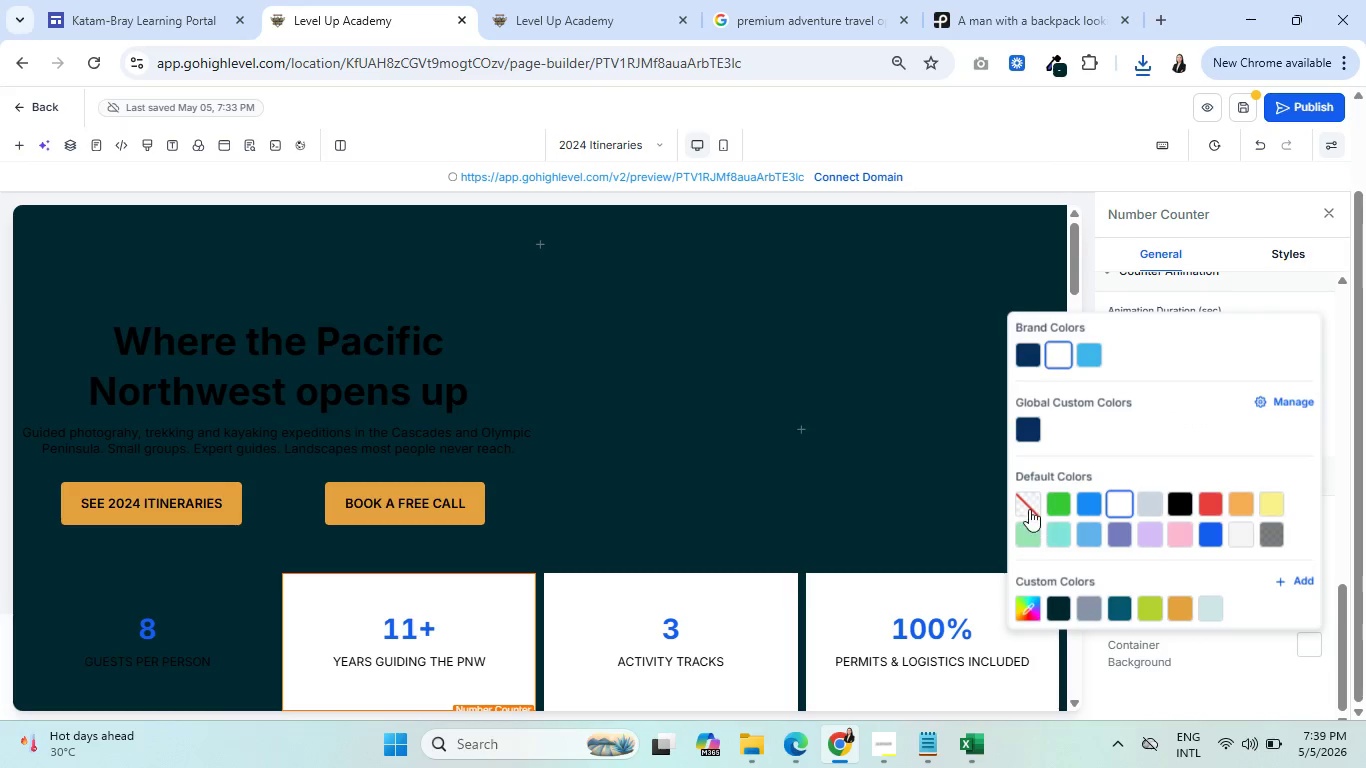 
left_click([1027, 507])
 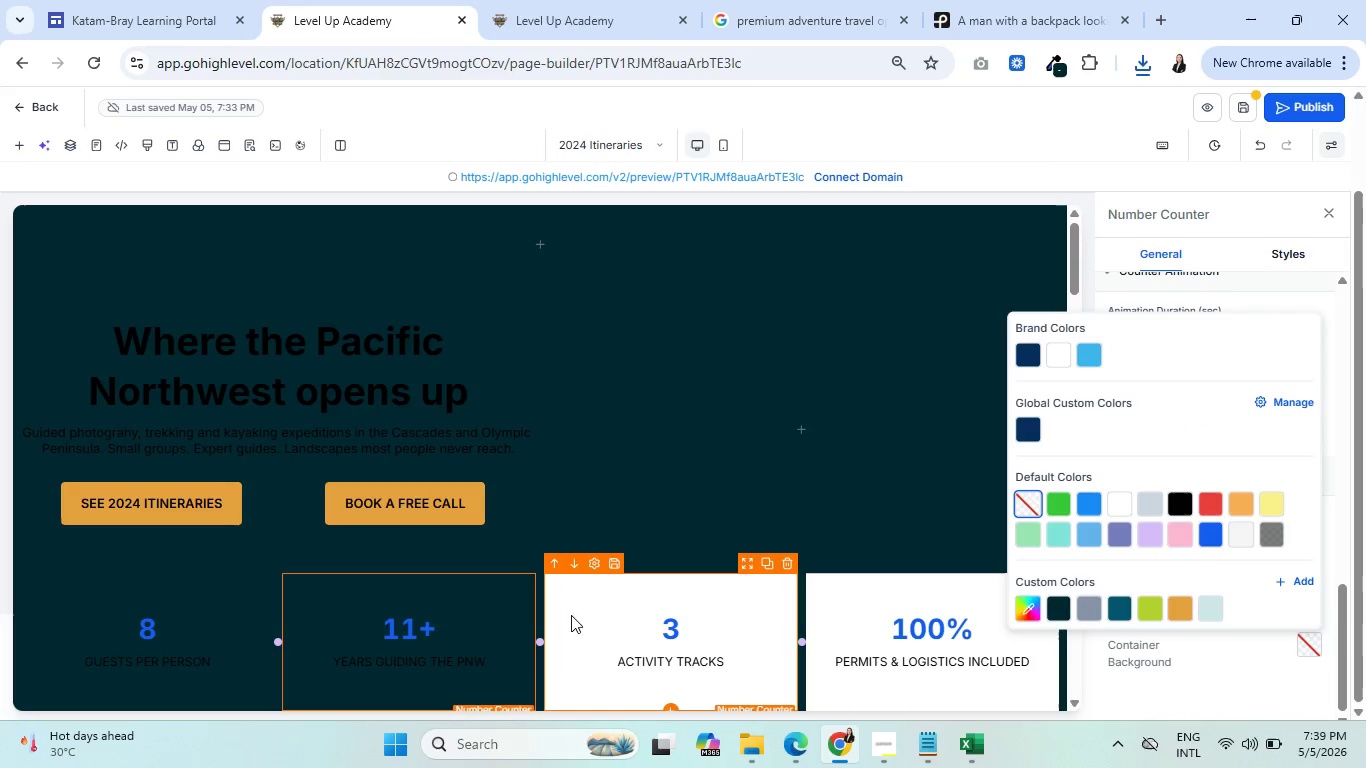 
left_click([588, 610])
 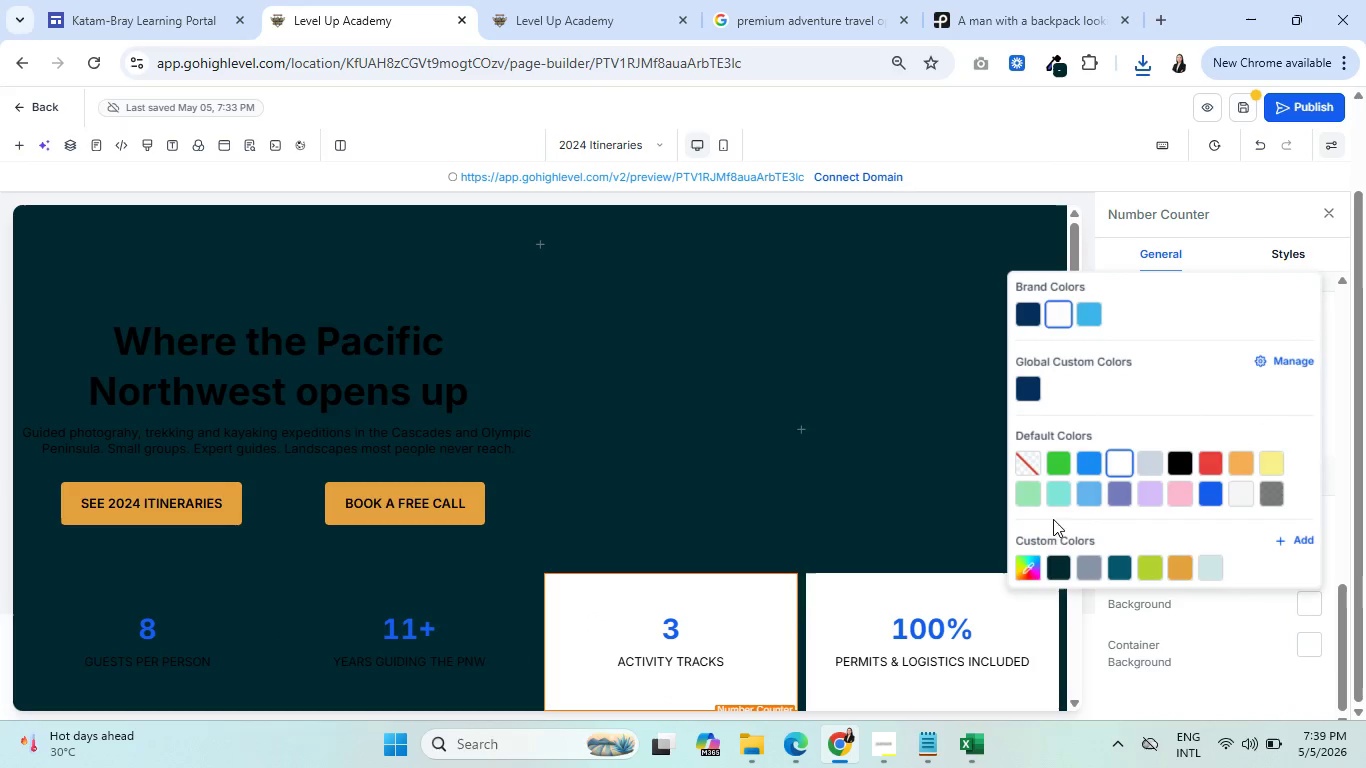 
left_click([1028, 463])
 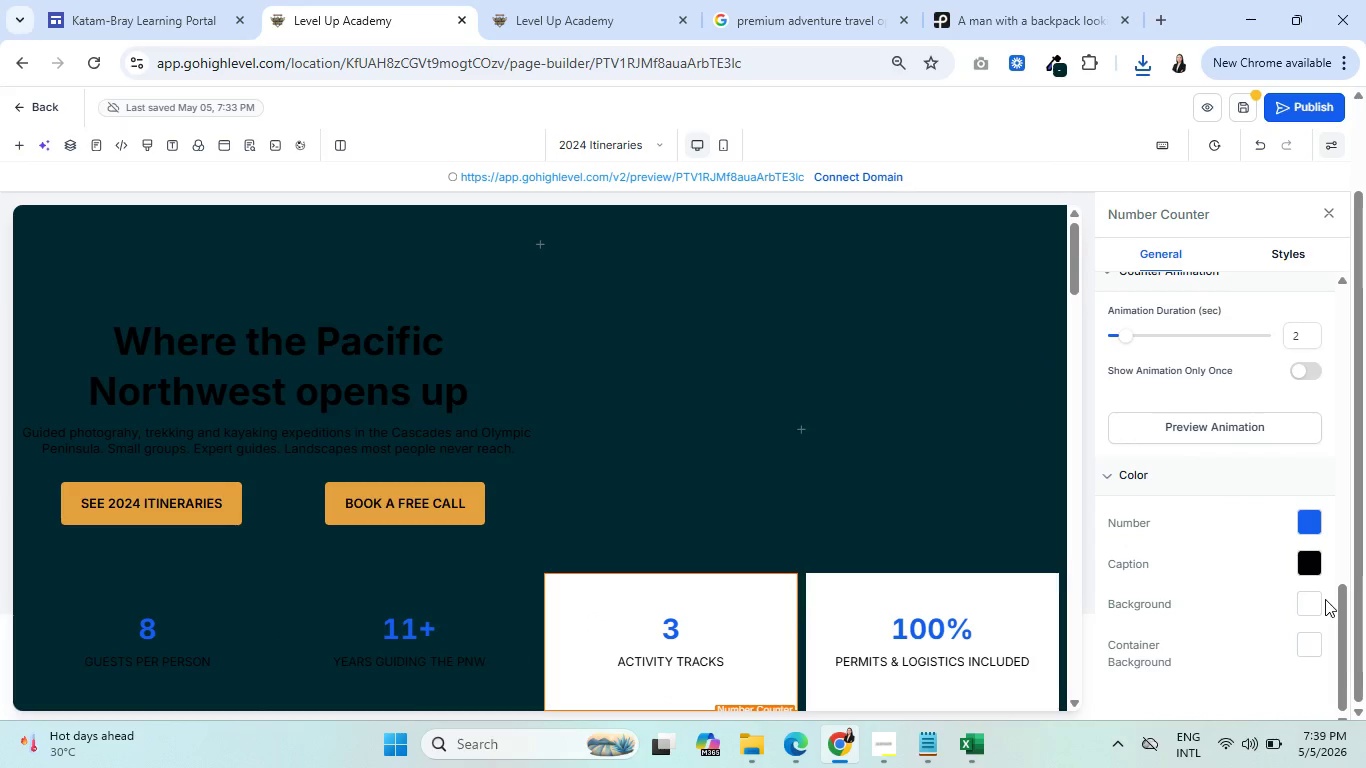 
double_click([1314, 602])
 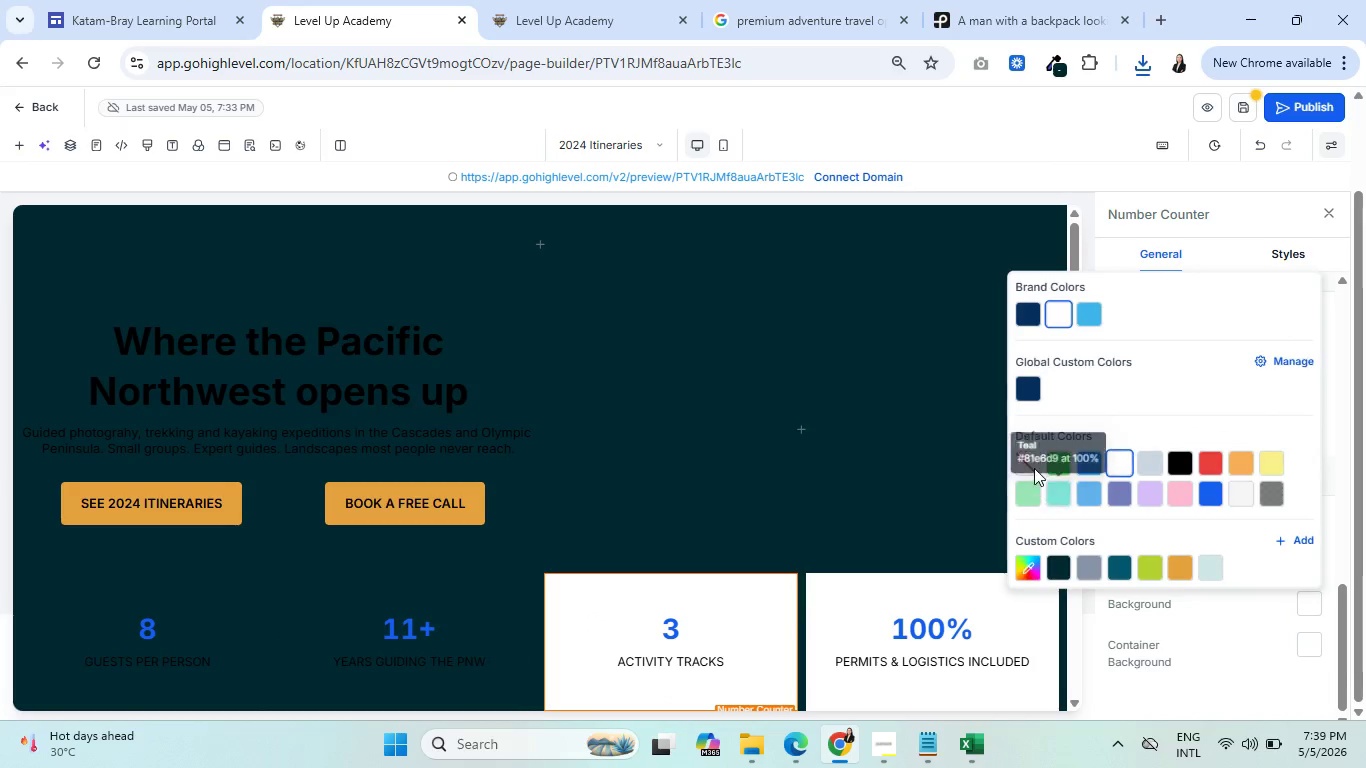 
left_click([1031, 465])
 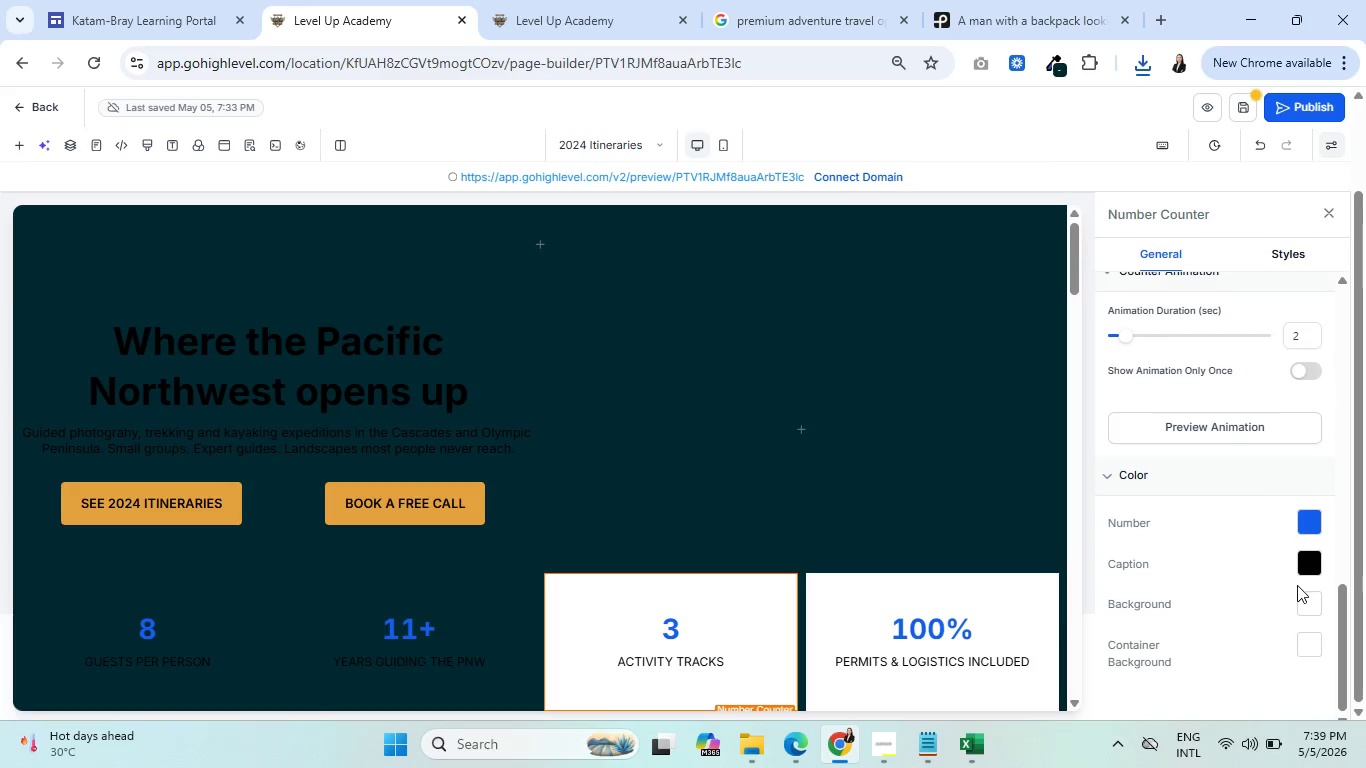 
left_click([1306, 605])
 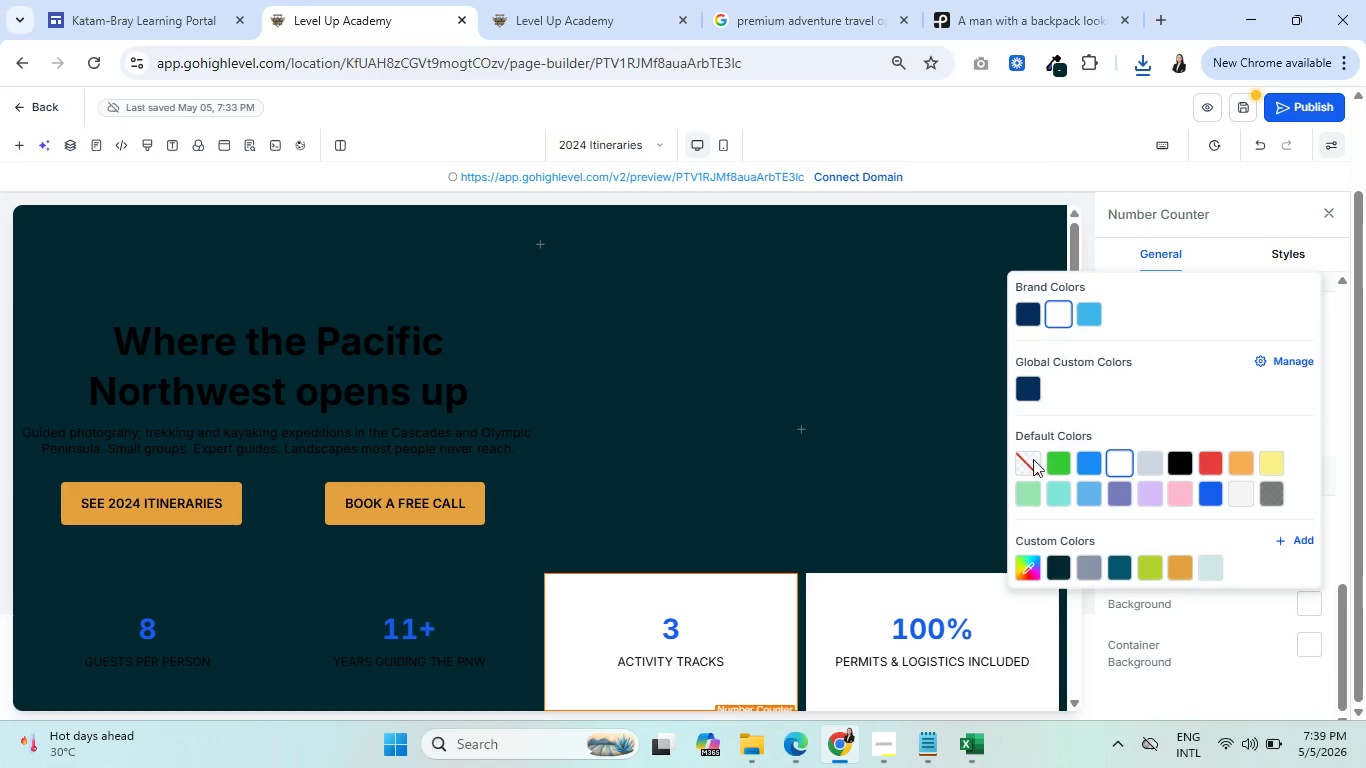 
left_click([1025, 466])
 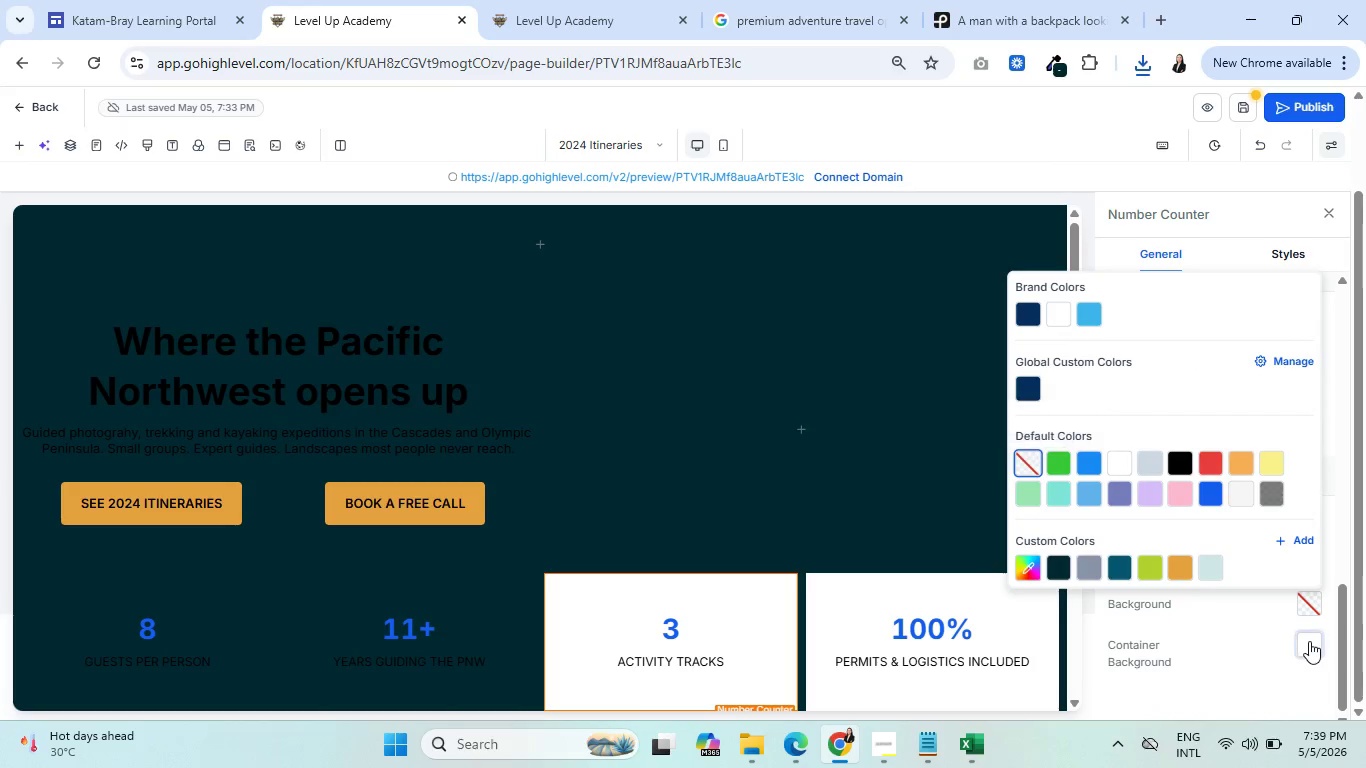 
left_click([1312, 645])
 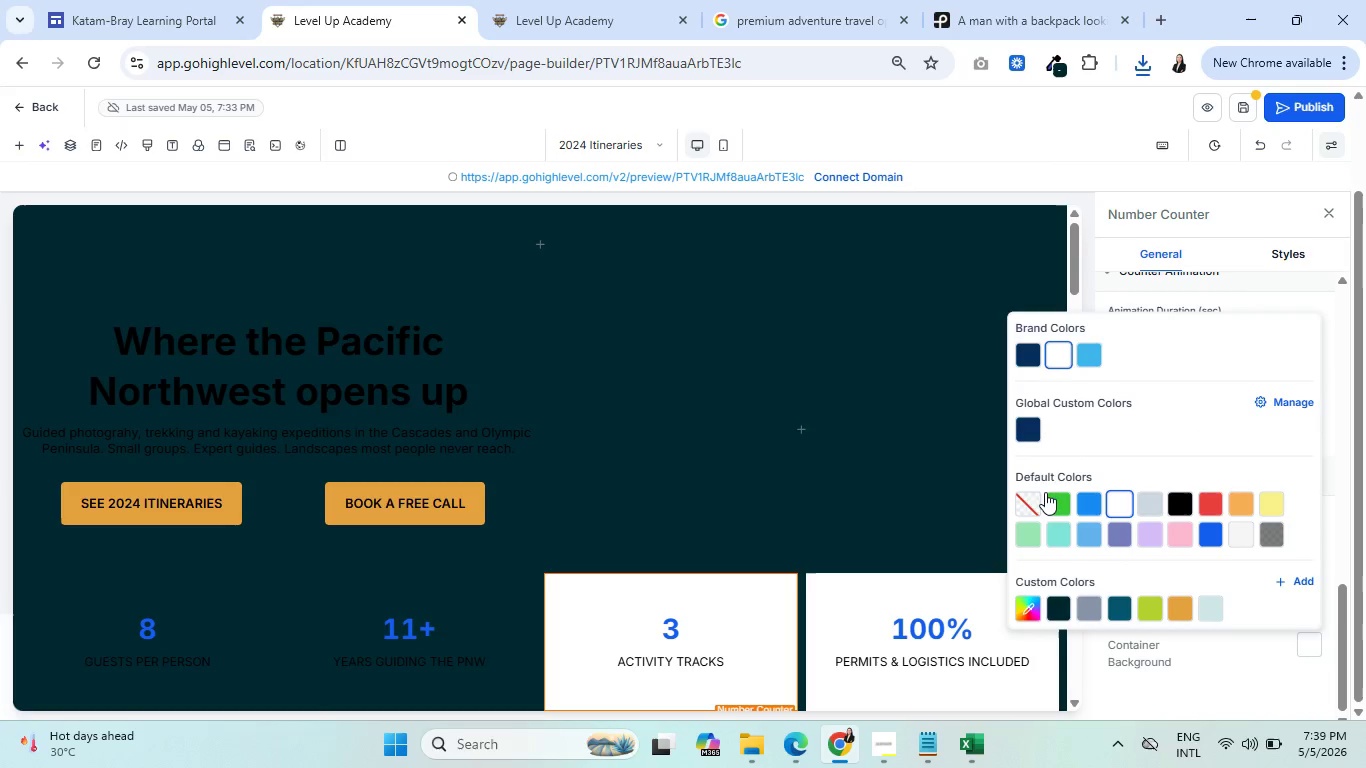 
left_click([1035, 498])
 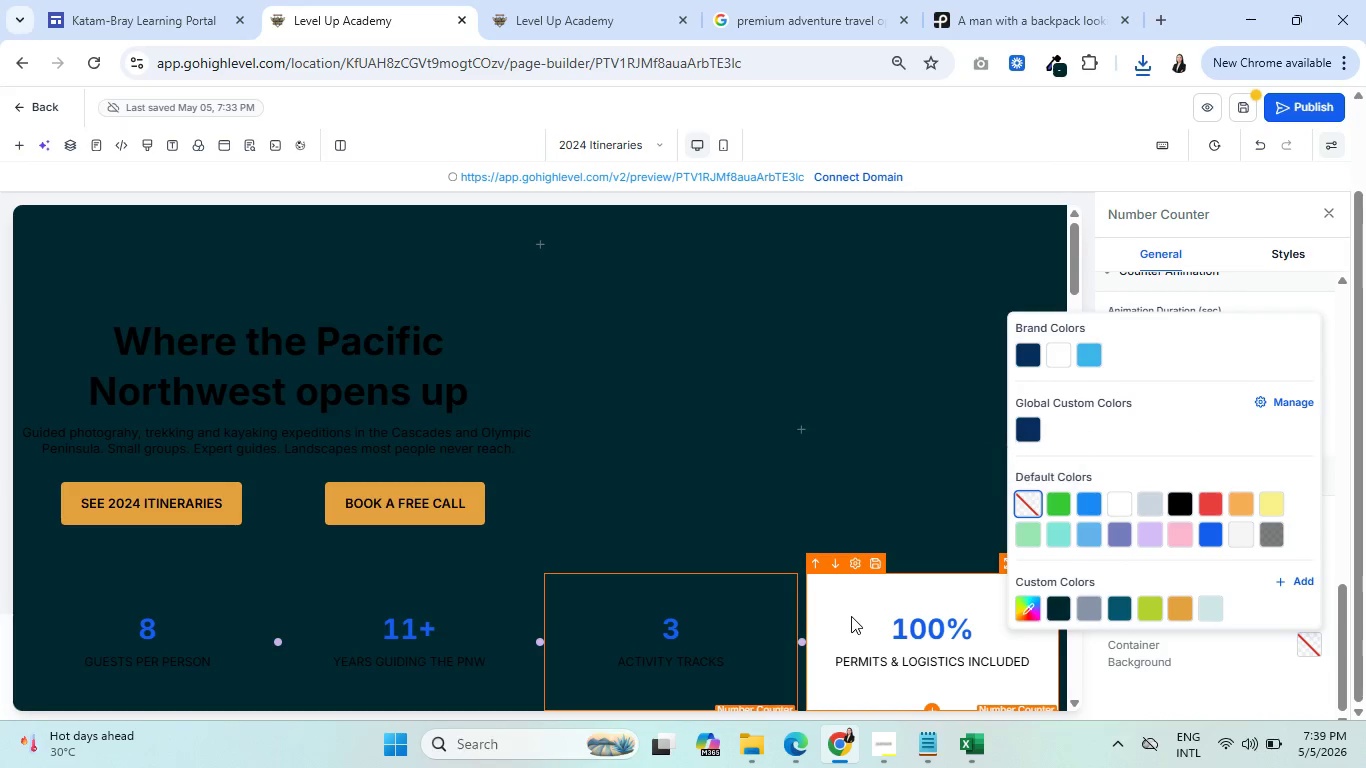 
left_click([850, 616])
 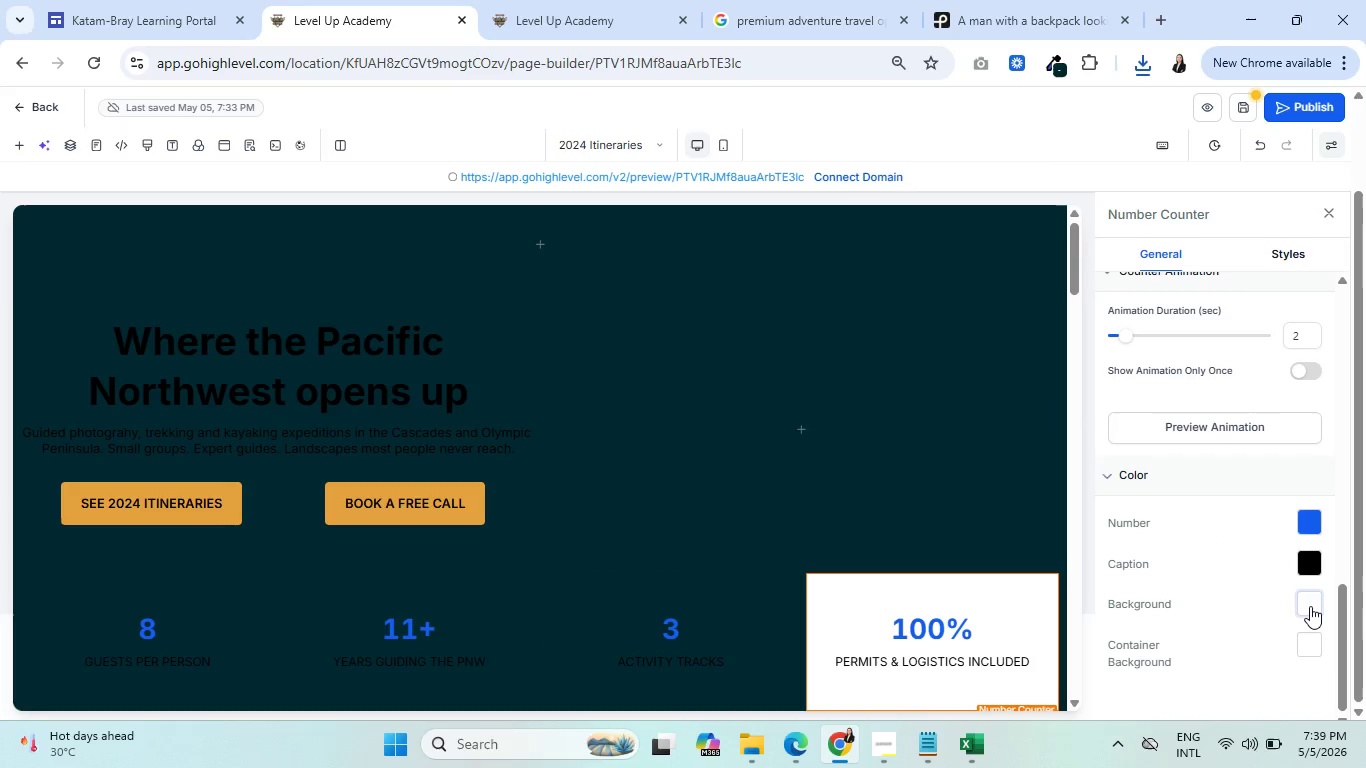 
left_click([1310, 606])
 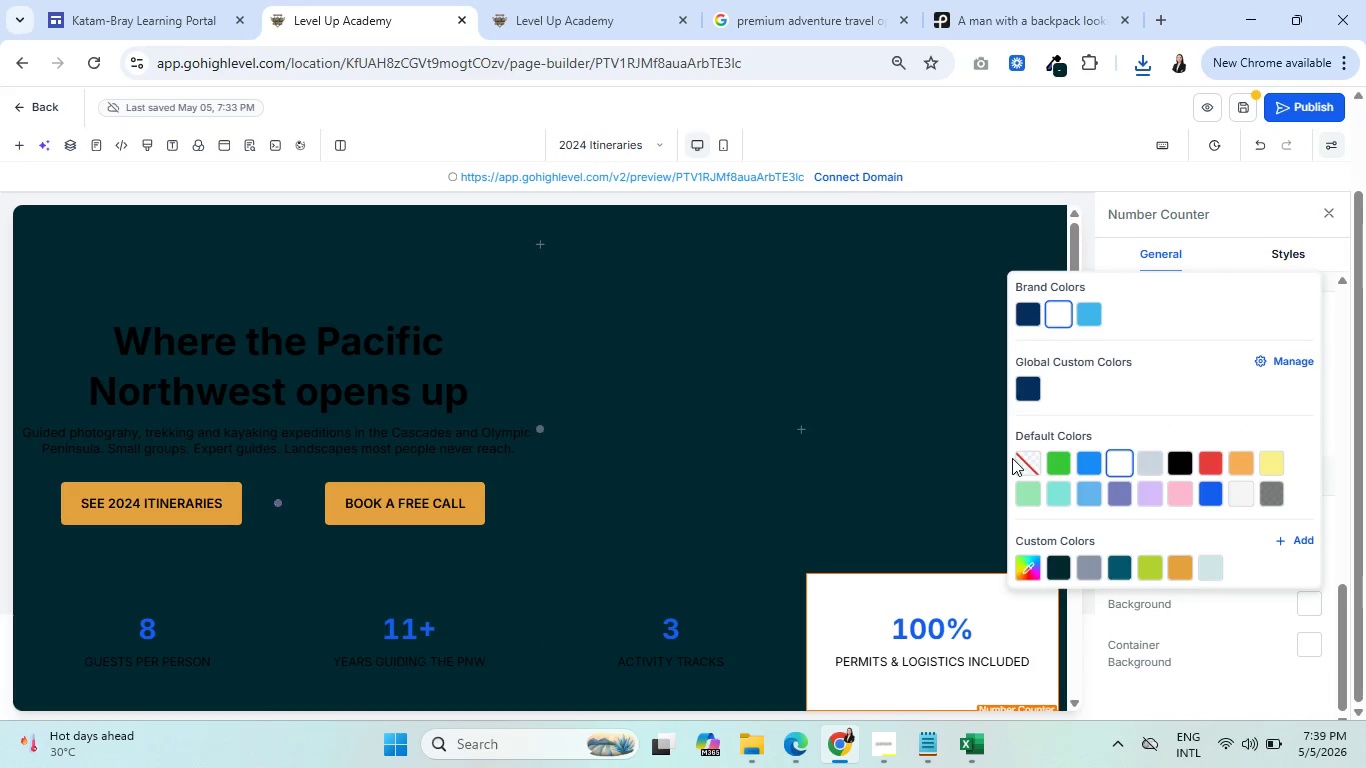 
left_click([1025, 462])
 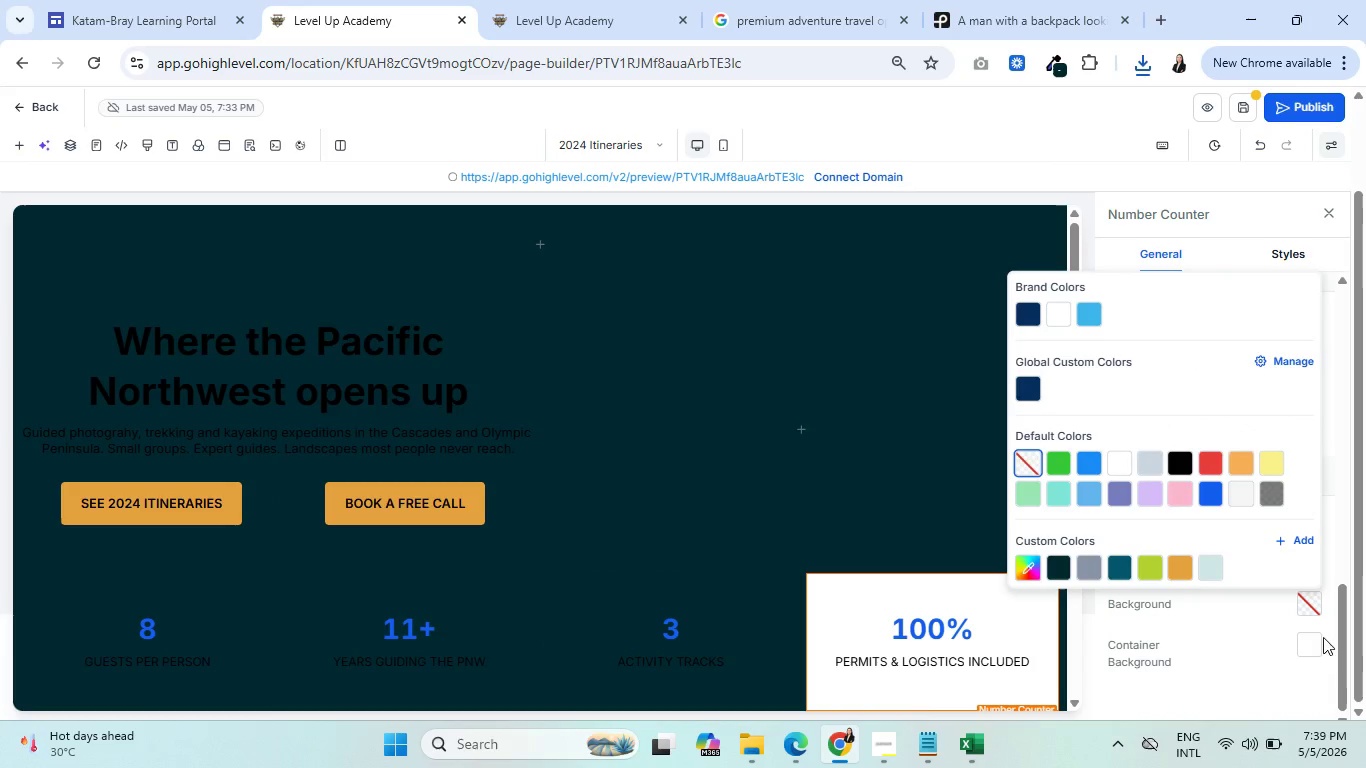 
left_click([1307, 643])
 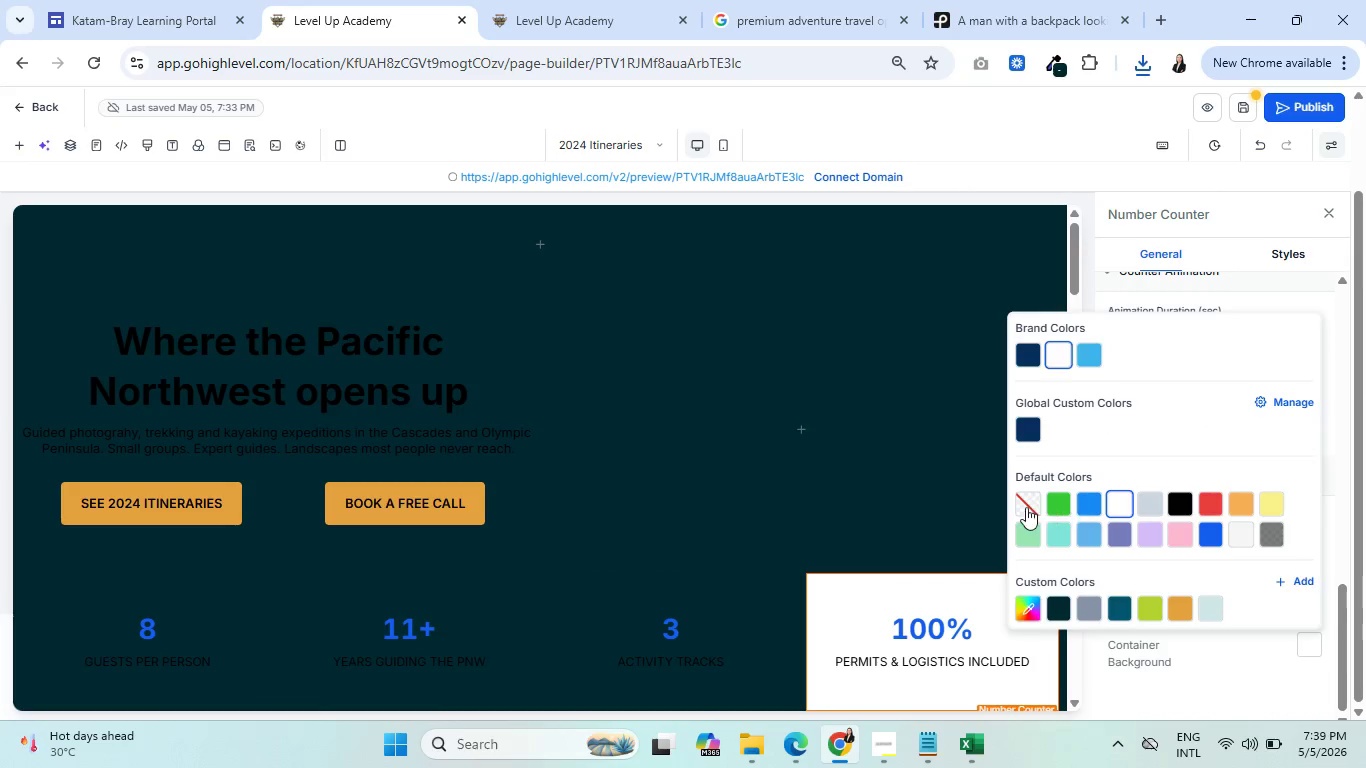 
left_click([1023, 501])
 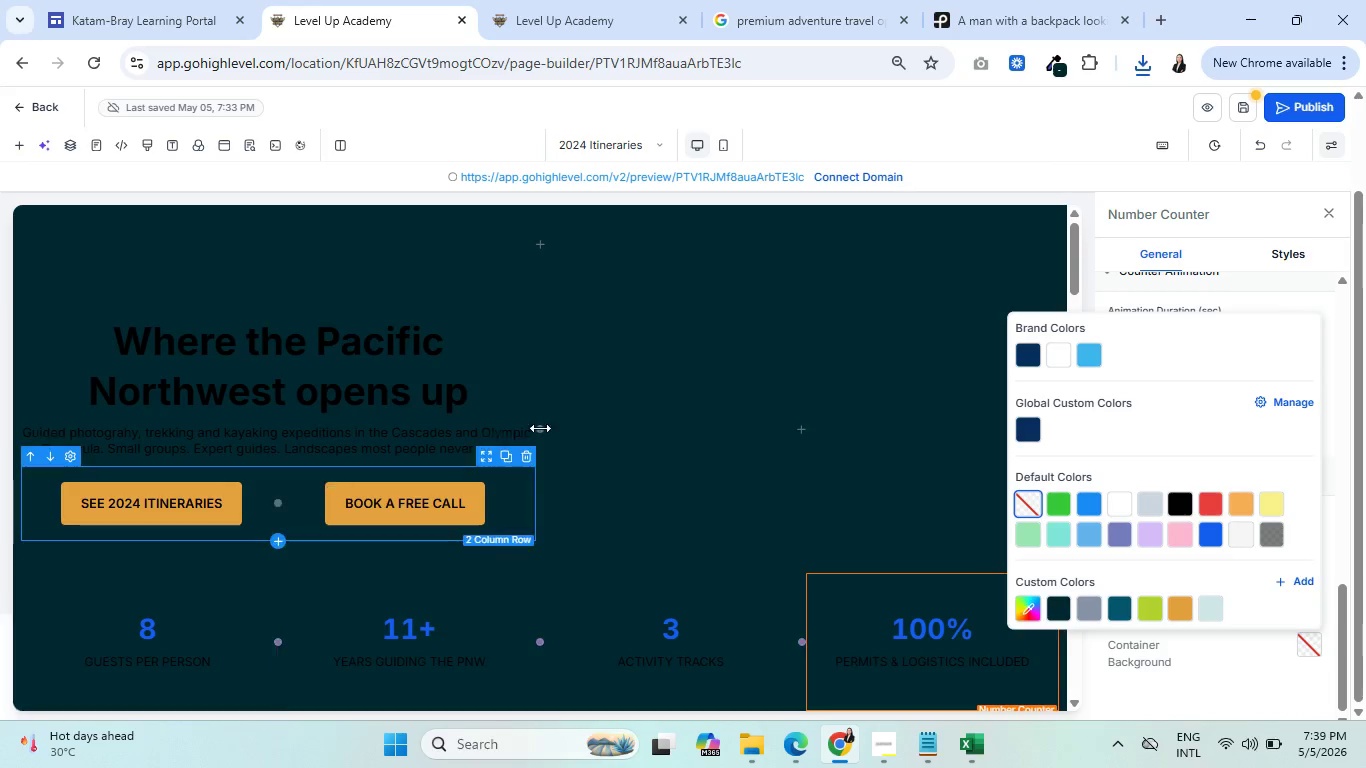 
scroll: coordinate [684, 439], scroll_direction: up, amount: 2.0
 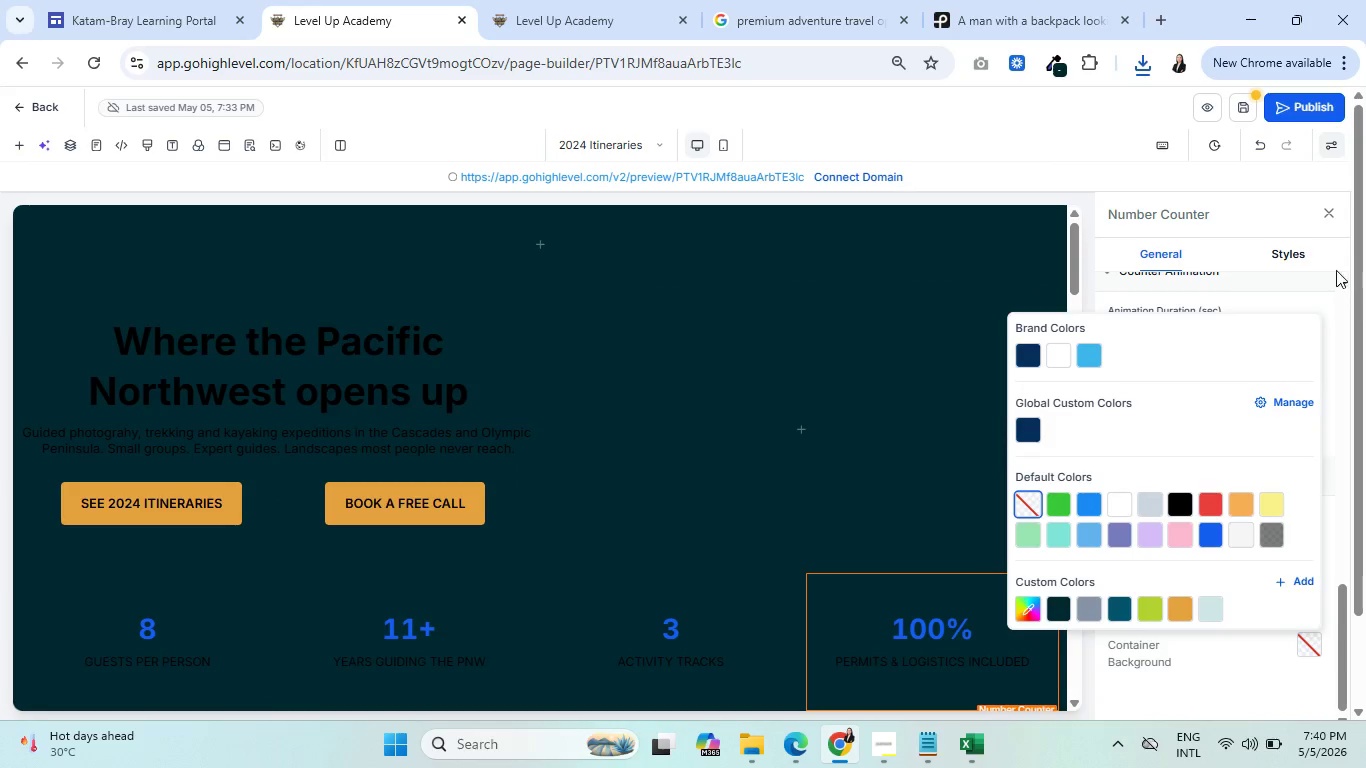 
left_click([1298, 250])
 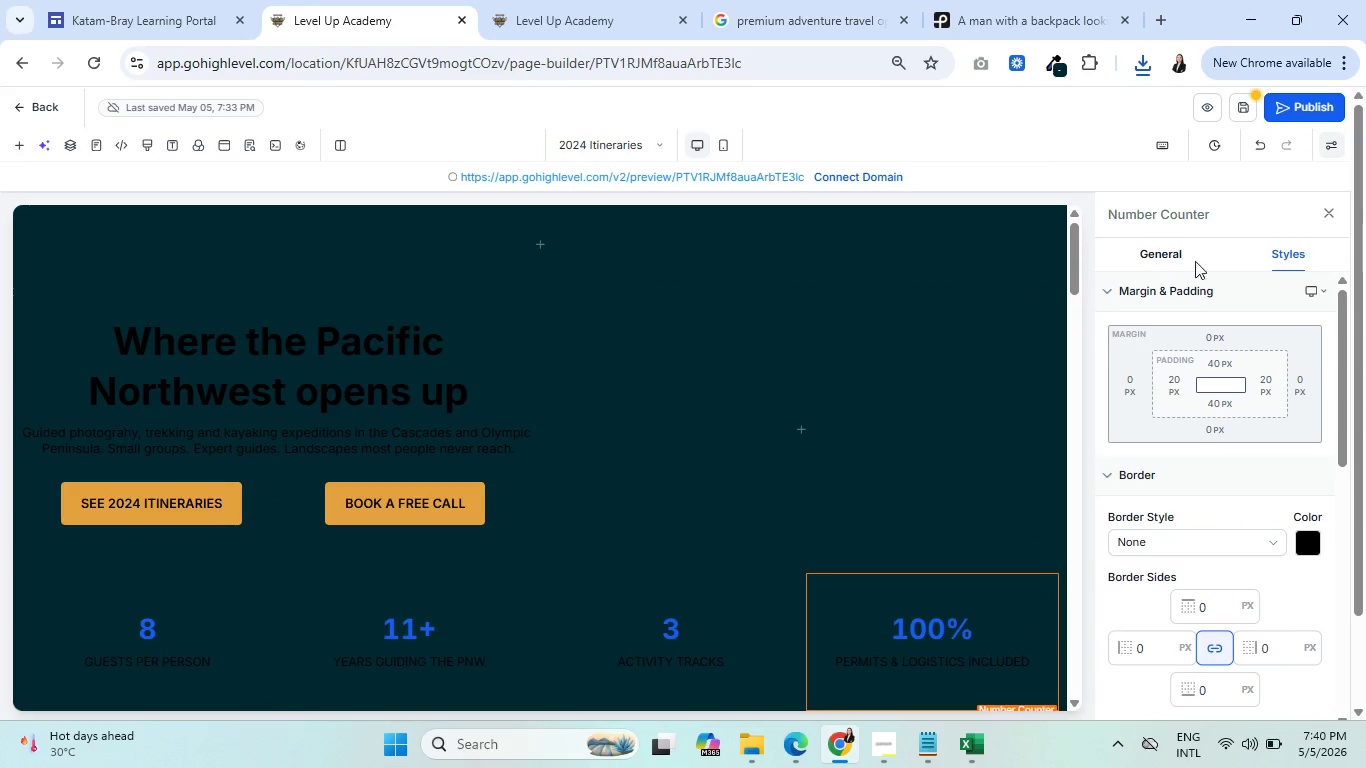 
left_click([1154, 248])
 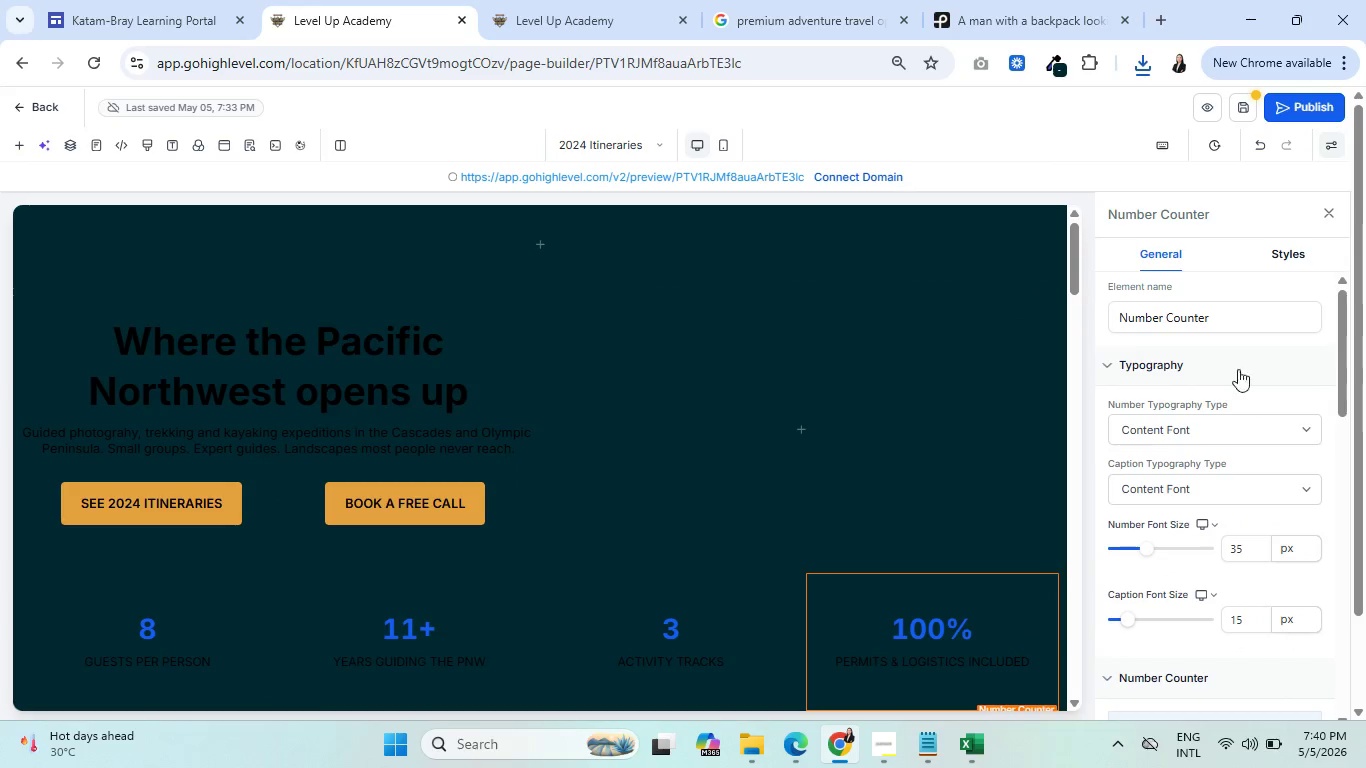 
scroll: coordinate [1224, 420], scroll_direction: up, amount: 7.0
 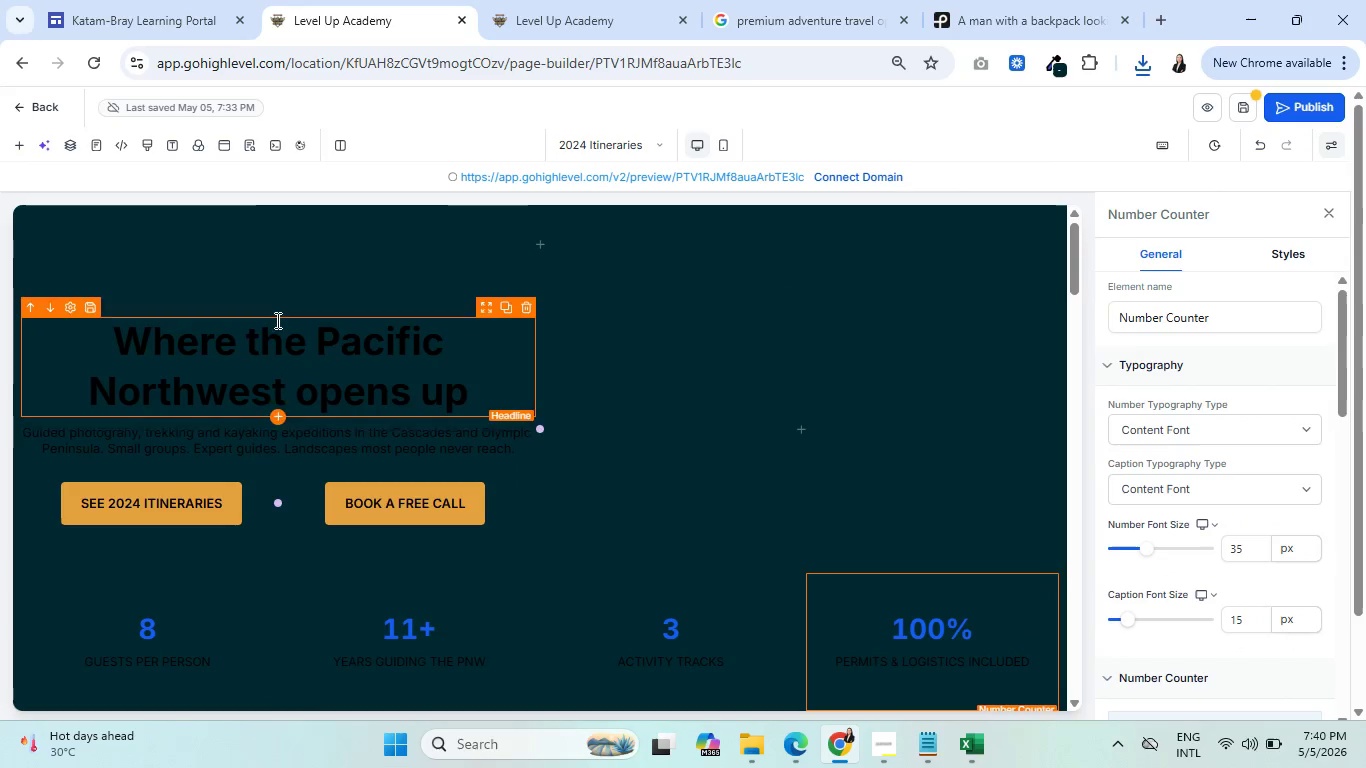 
left_click([372, 292])
 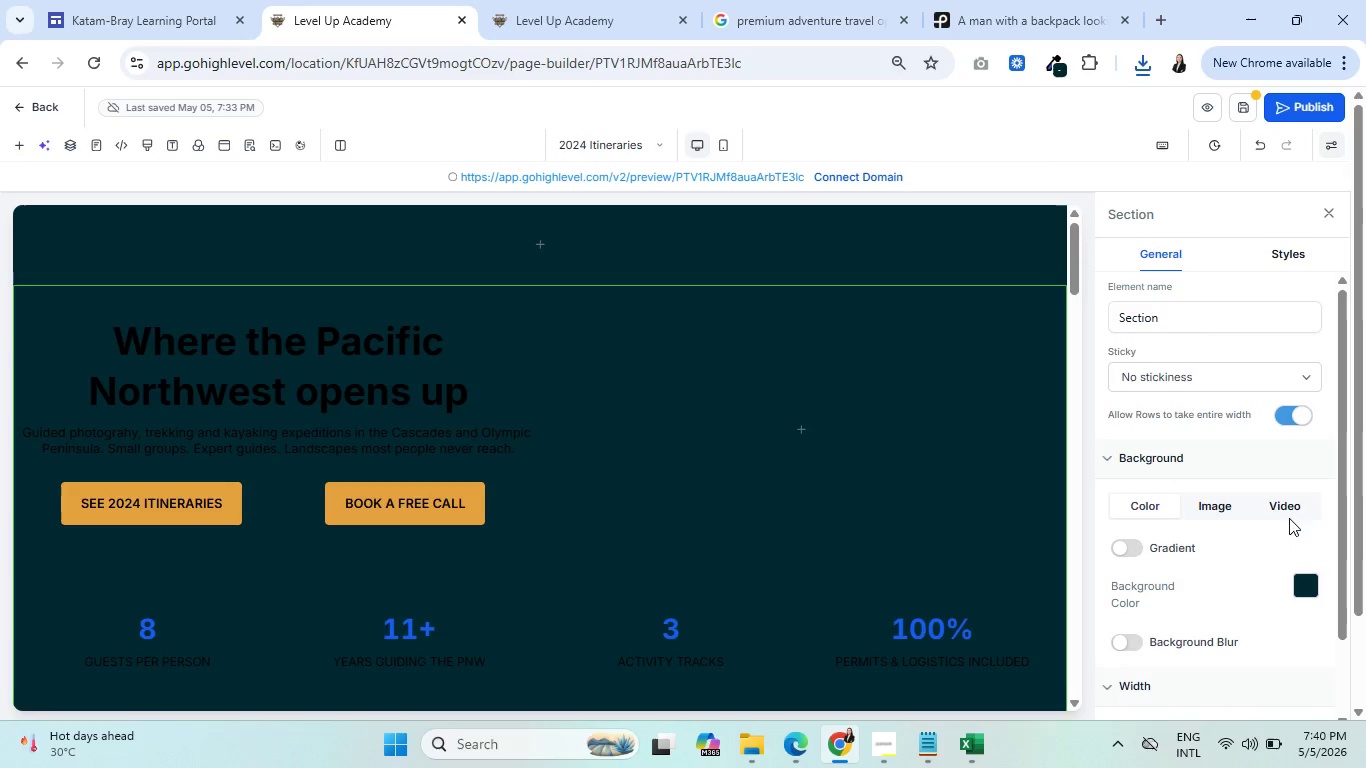 
left_click([1286, 505])
 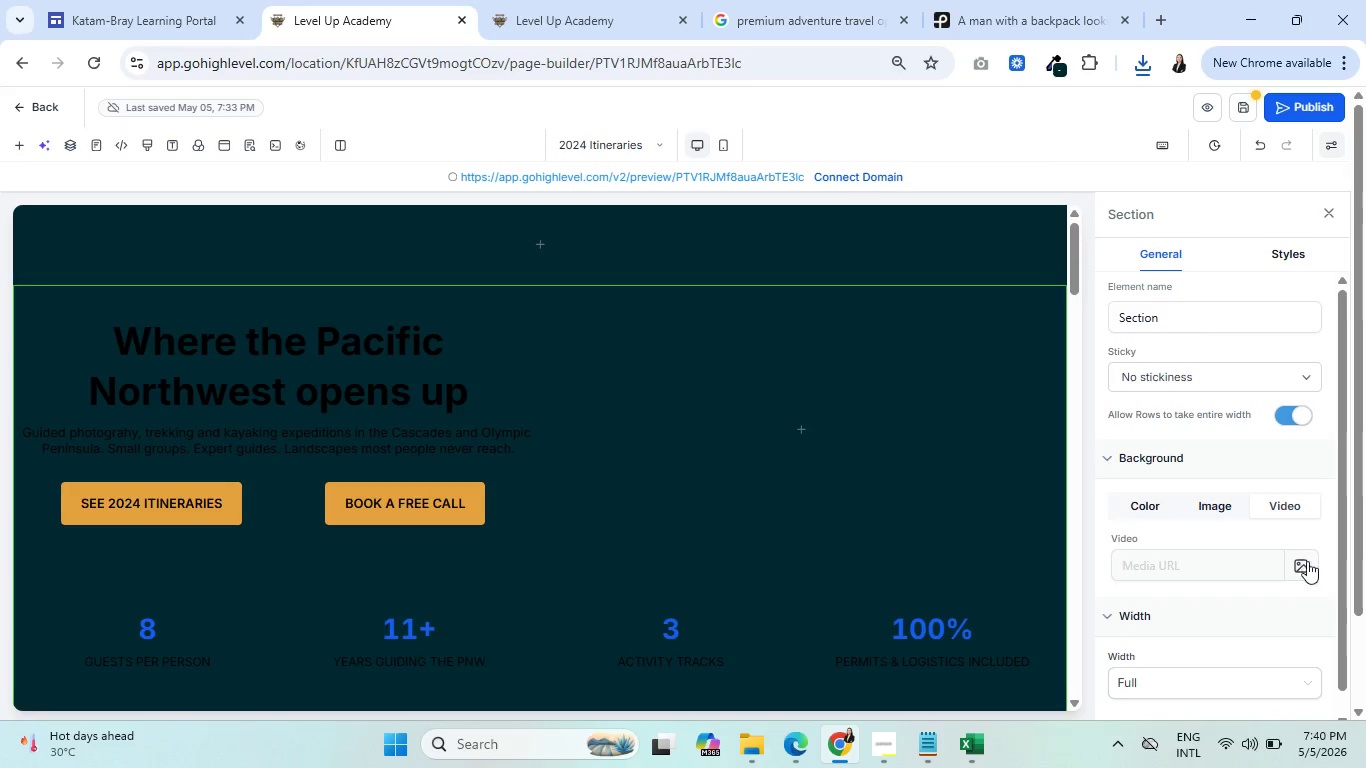 
left_click([1303, 566])
 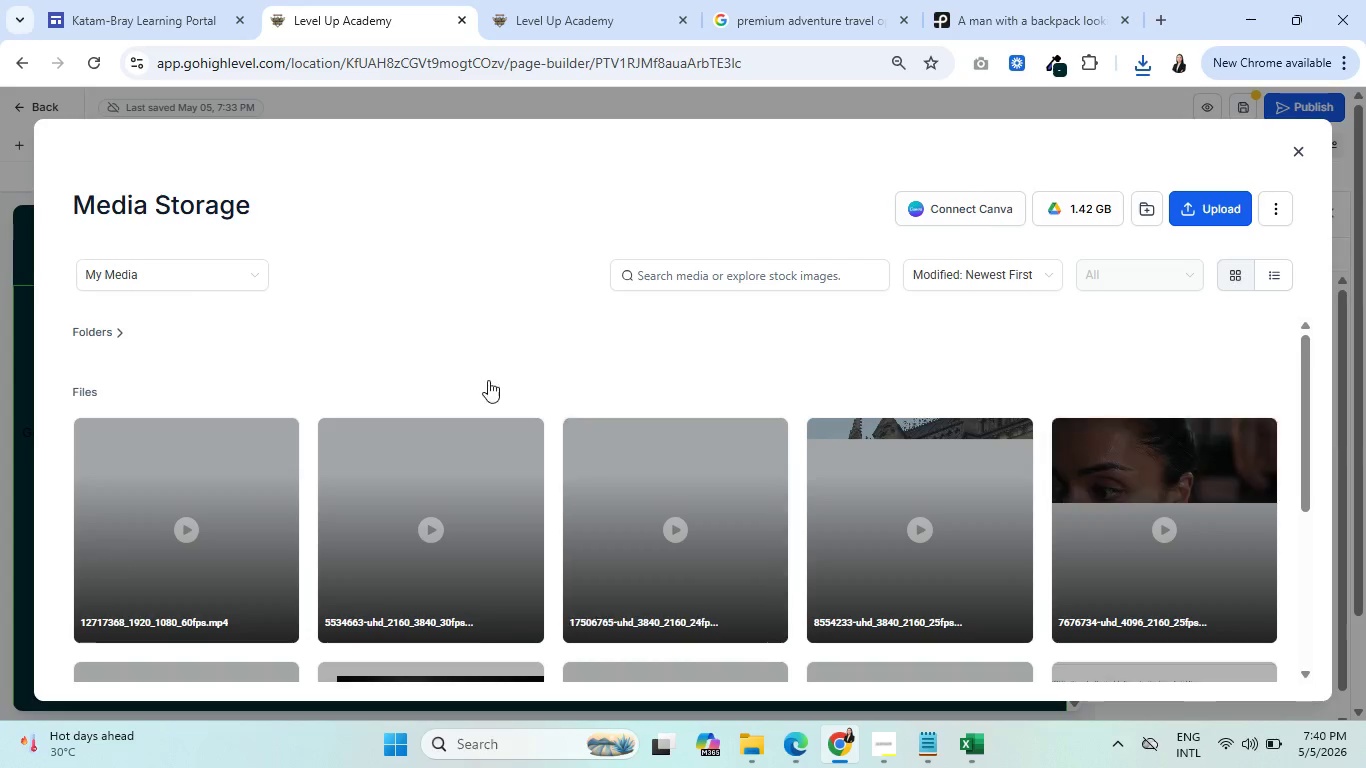 
left_click([1215, 200])
 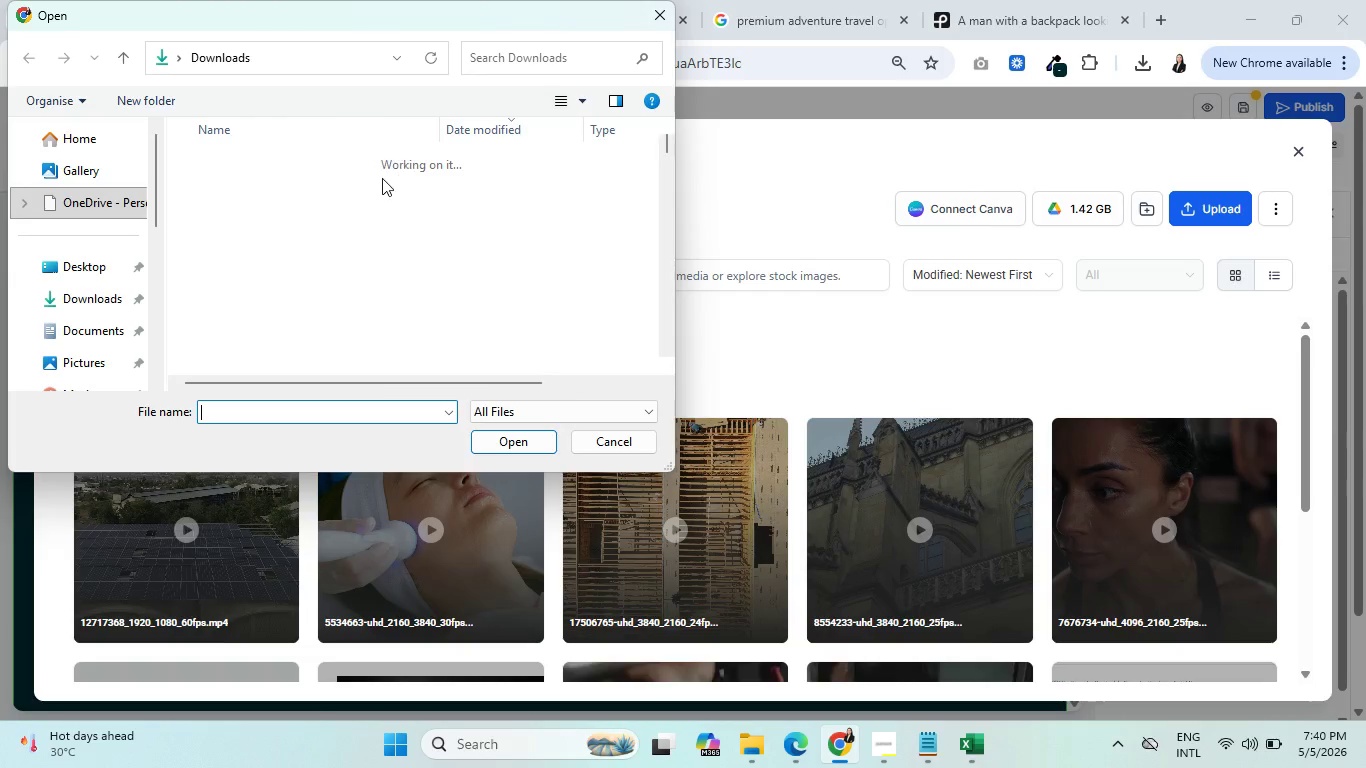 
left_click([332, 189])
 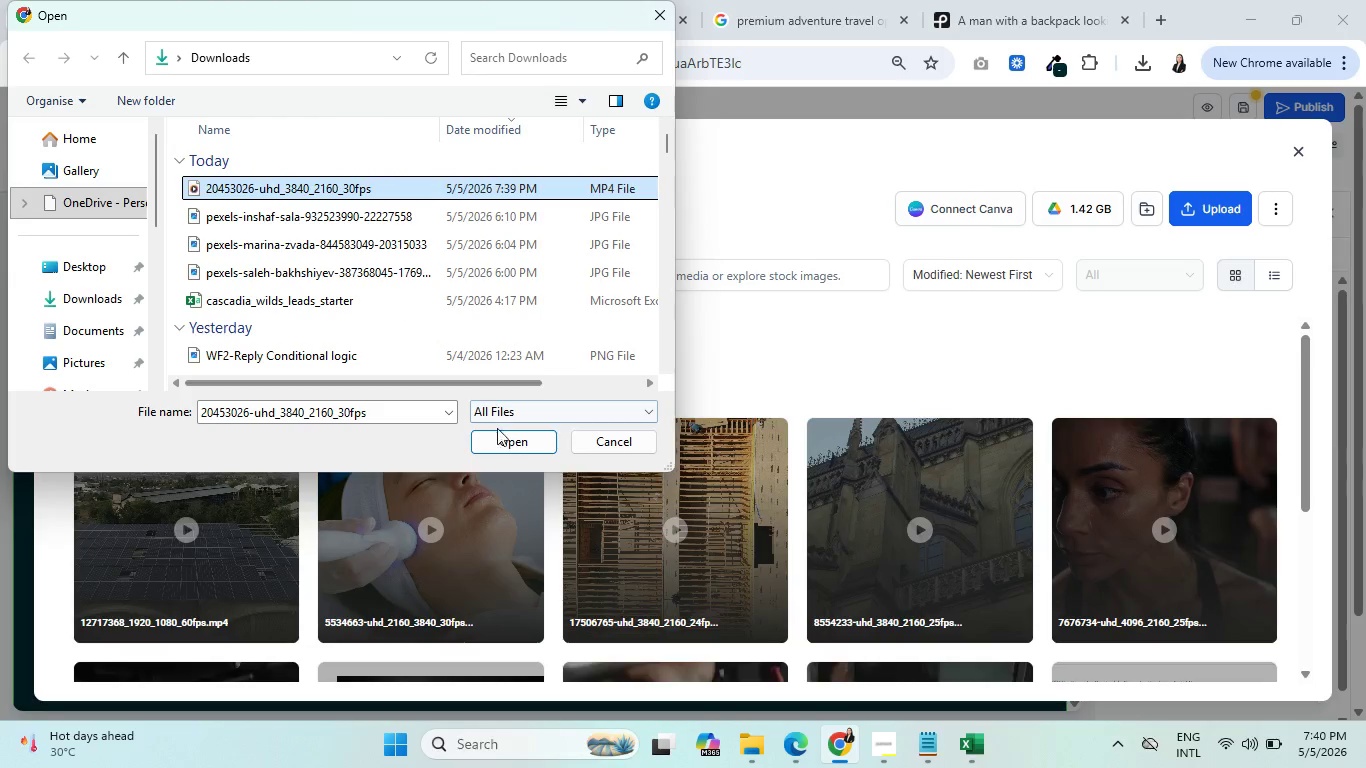 
left_click([496, 439])
 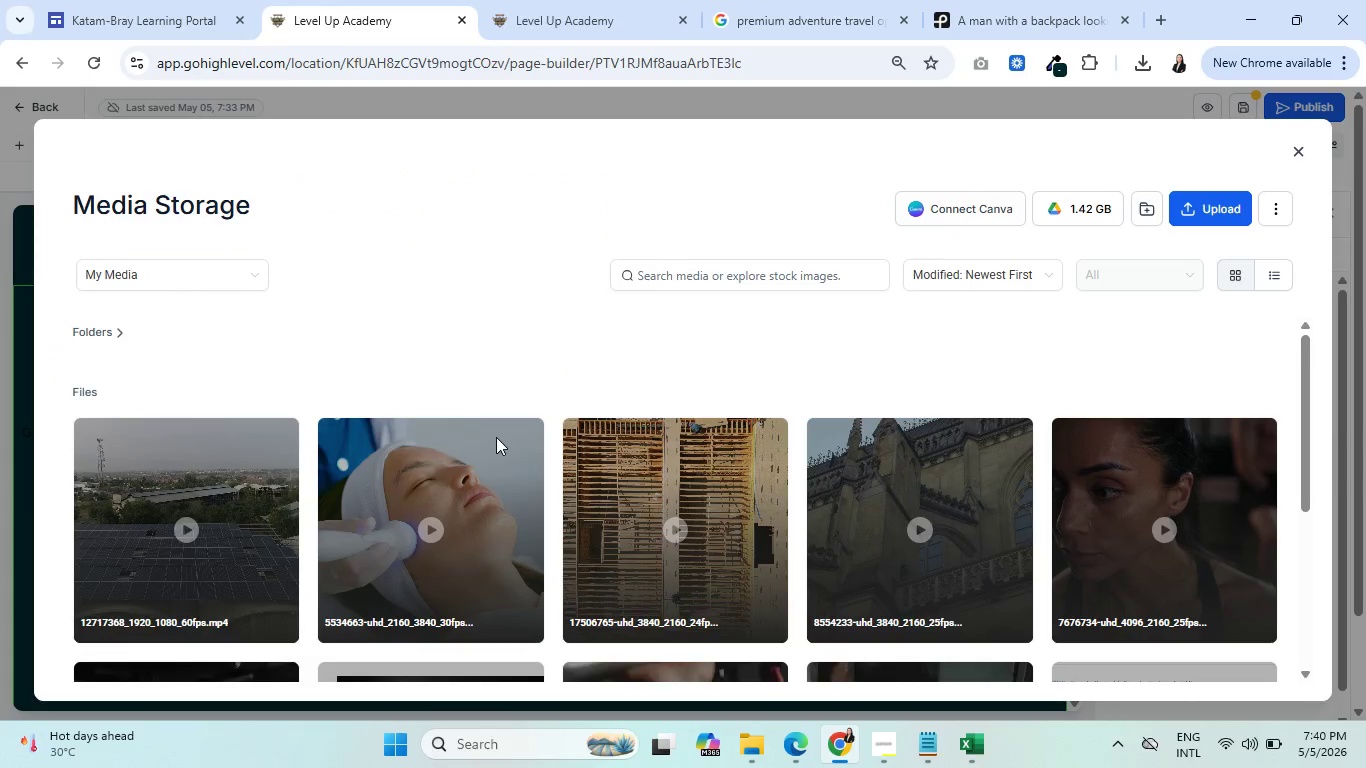 
mouse_move([473, 439])
 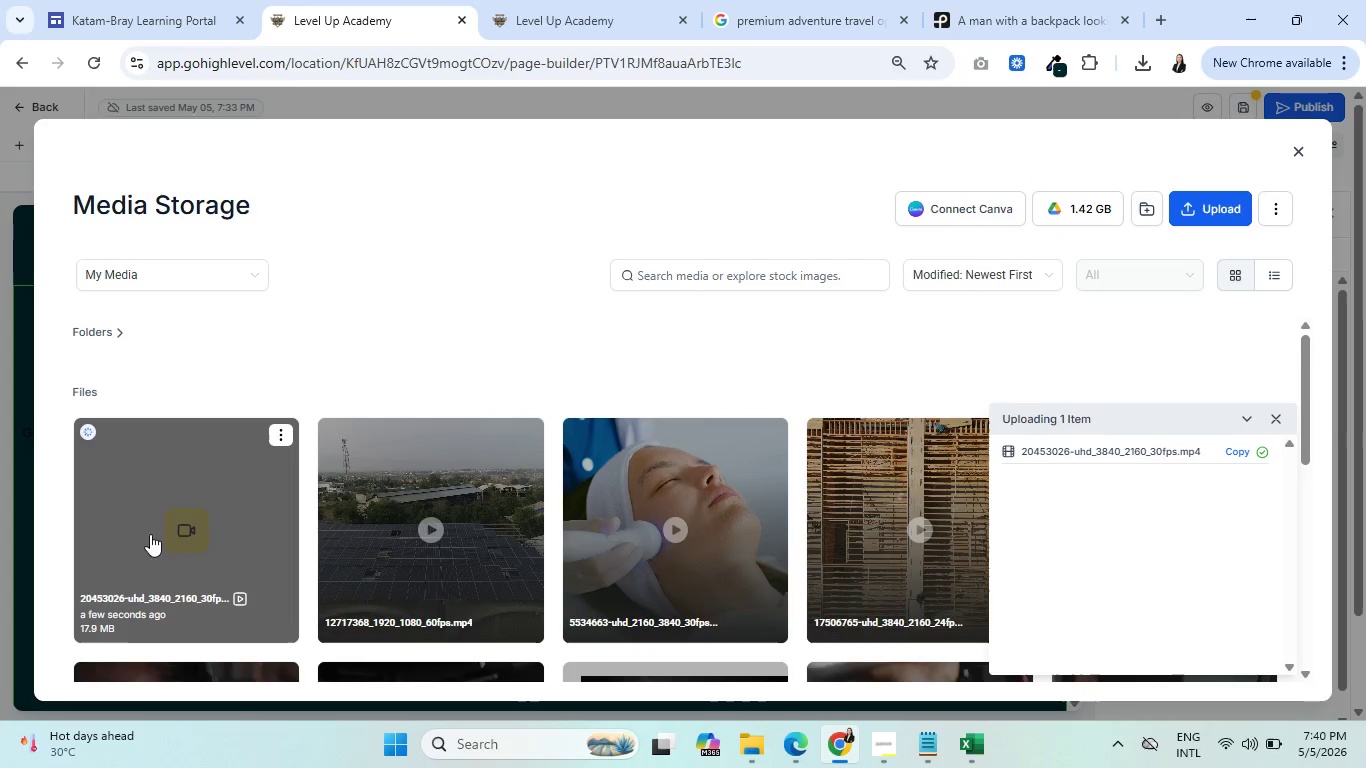 
left_click([185, 509])
 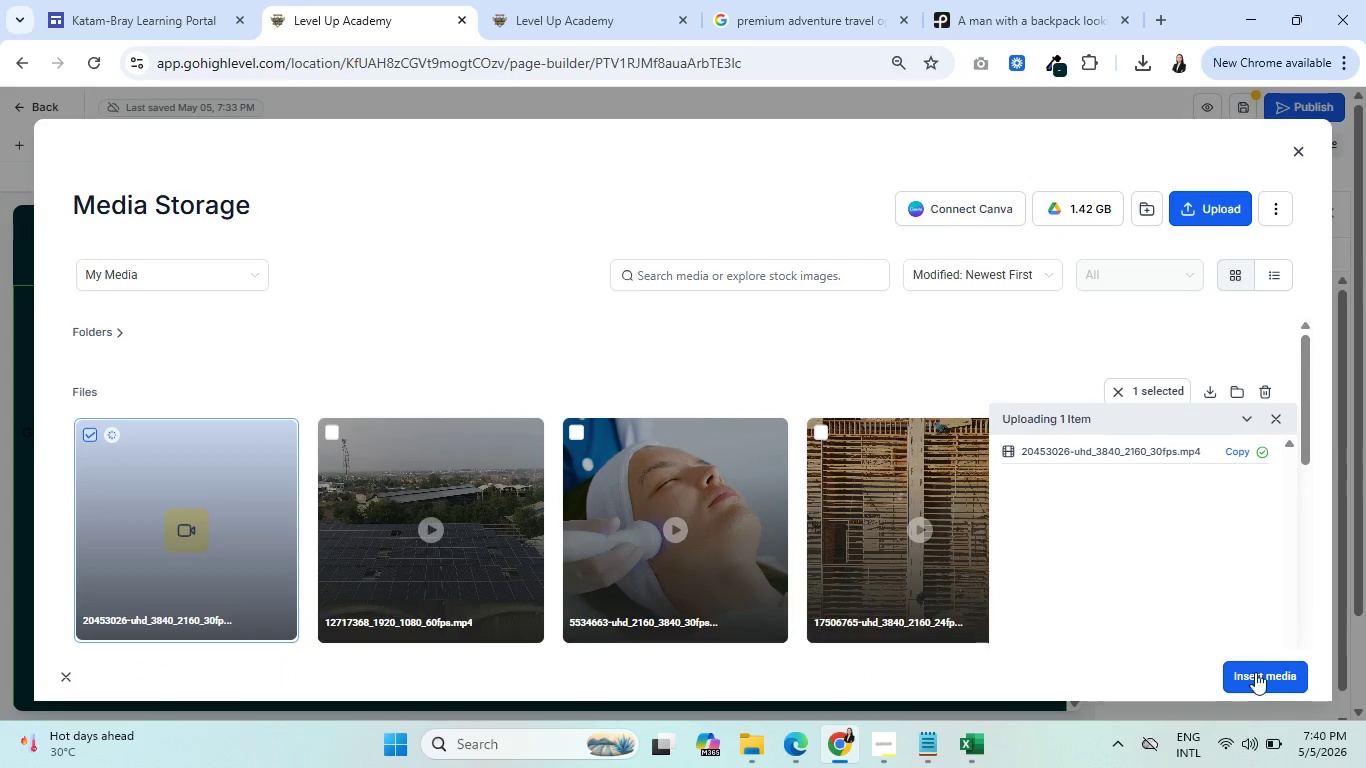 
left_click([1254, 684])
 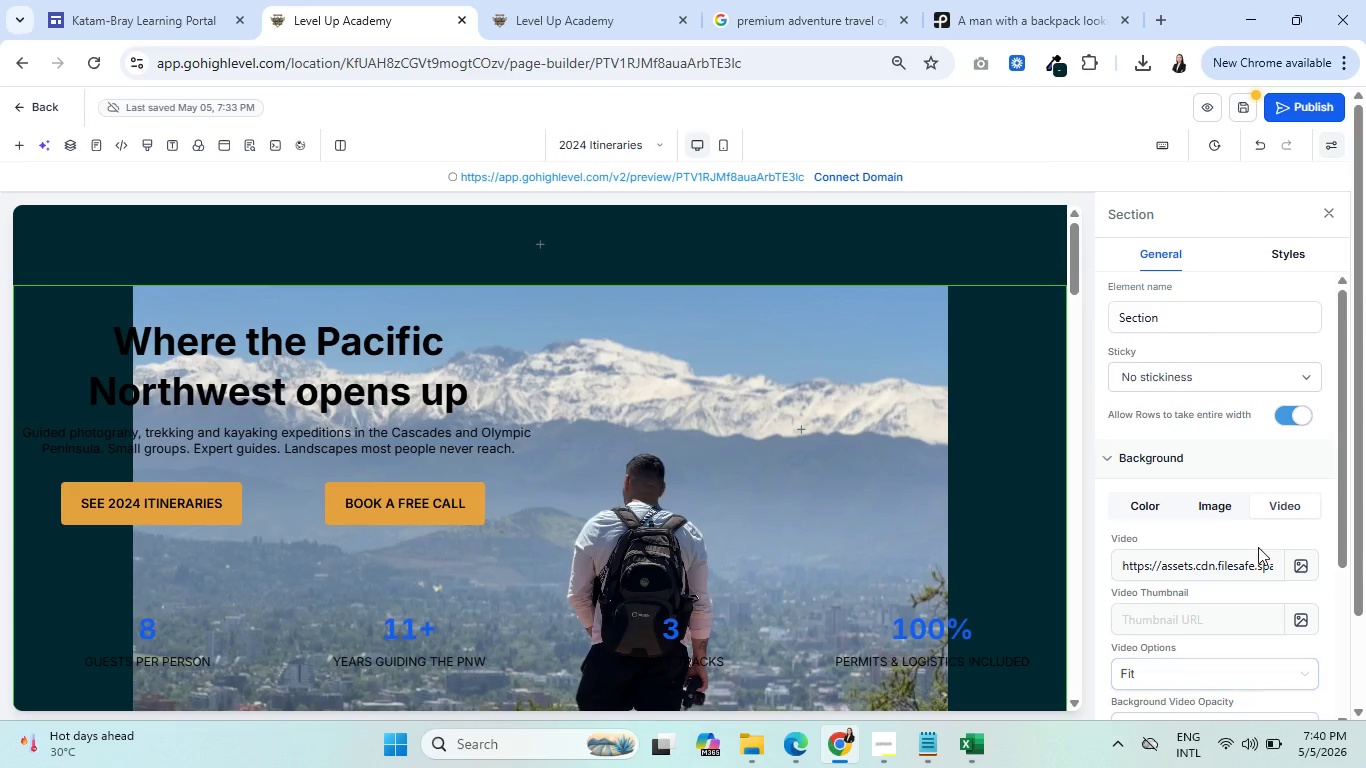 
left_click([1174, 678])
 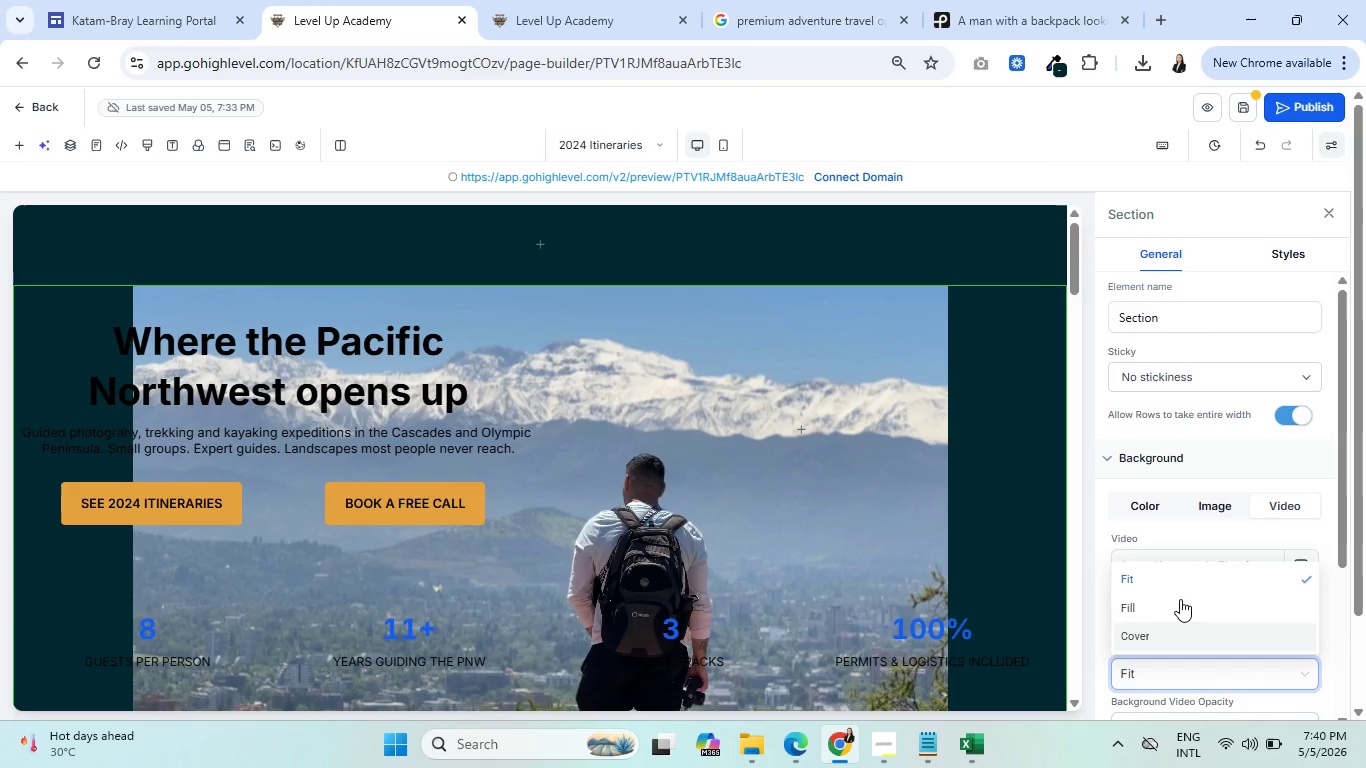 
left_click([1181, 593])
 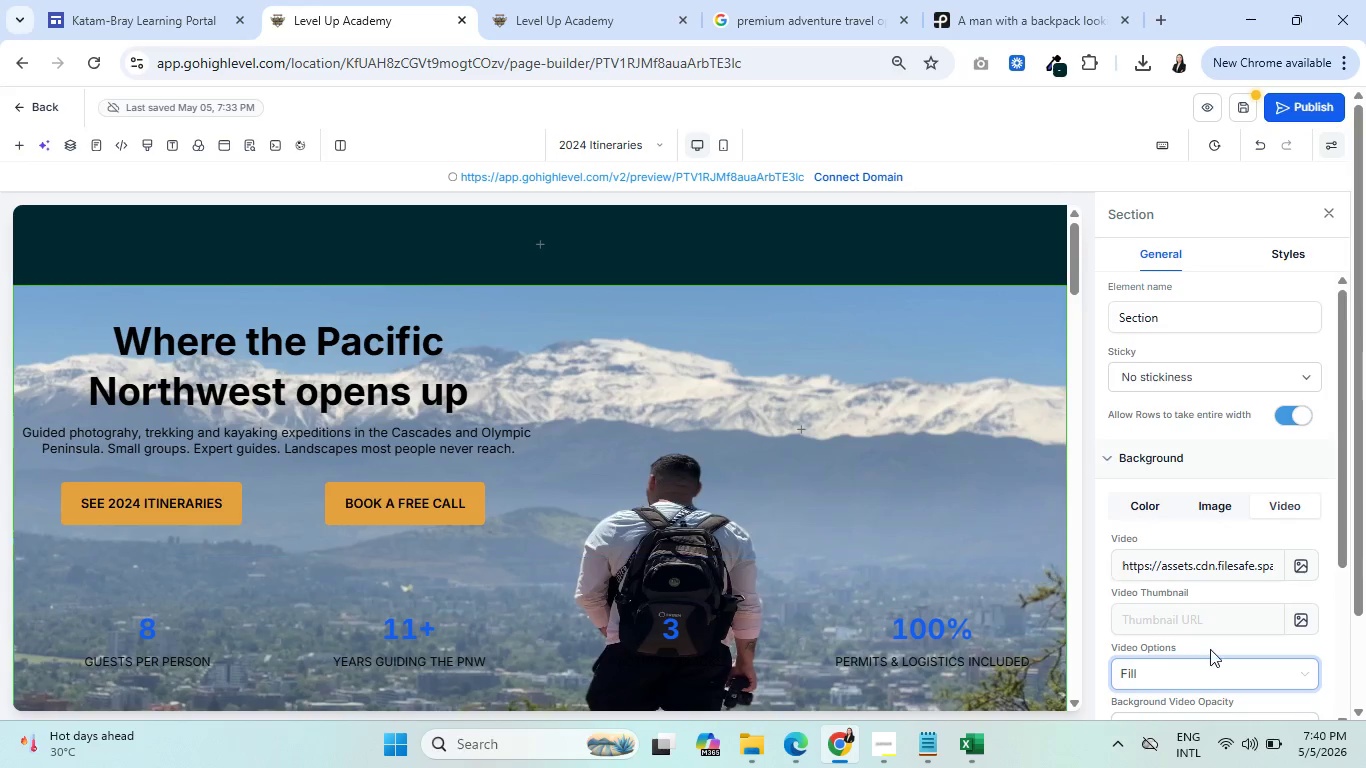 
left_click([1205, 677])
 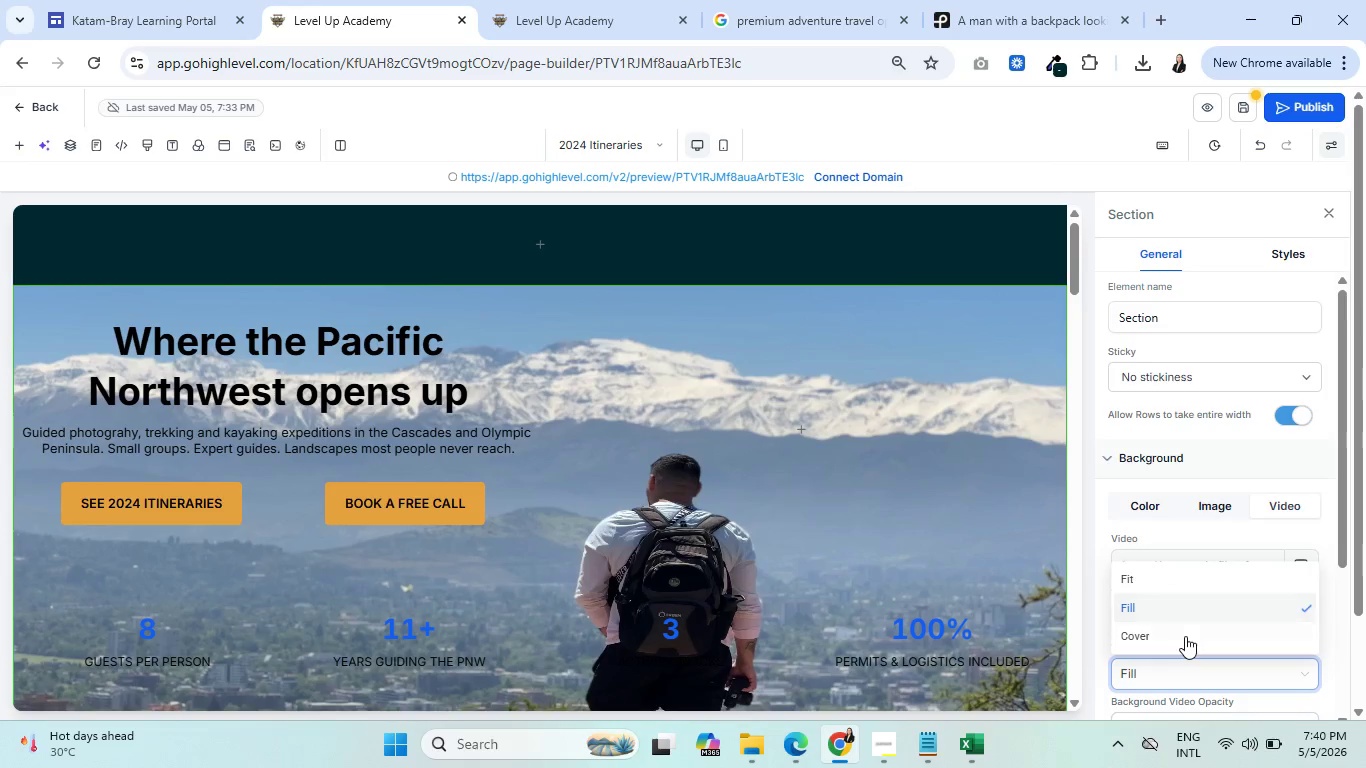 
left_click([1185, 636])
 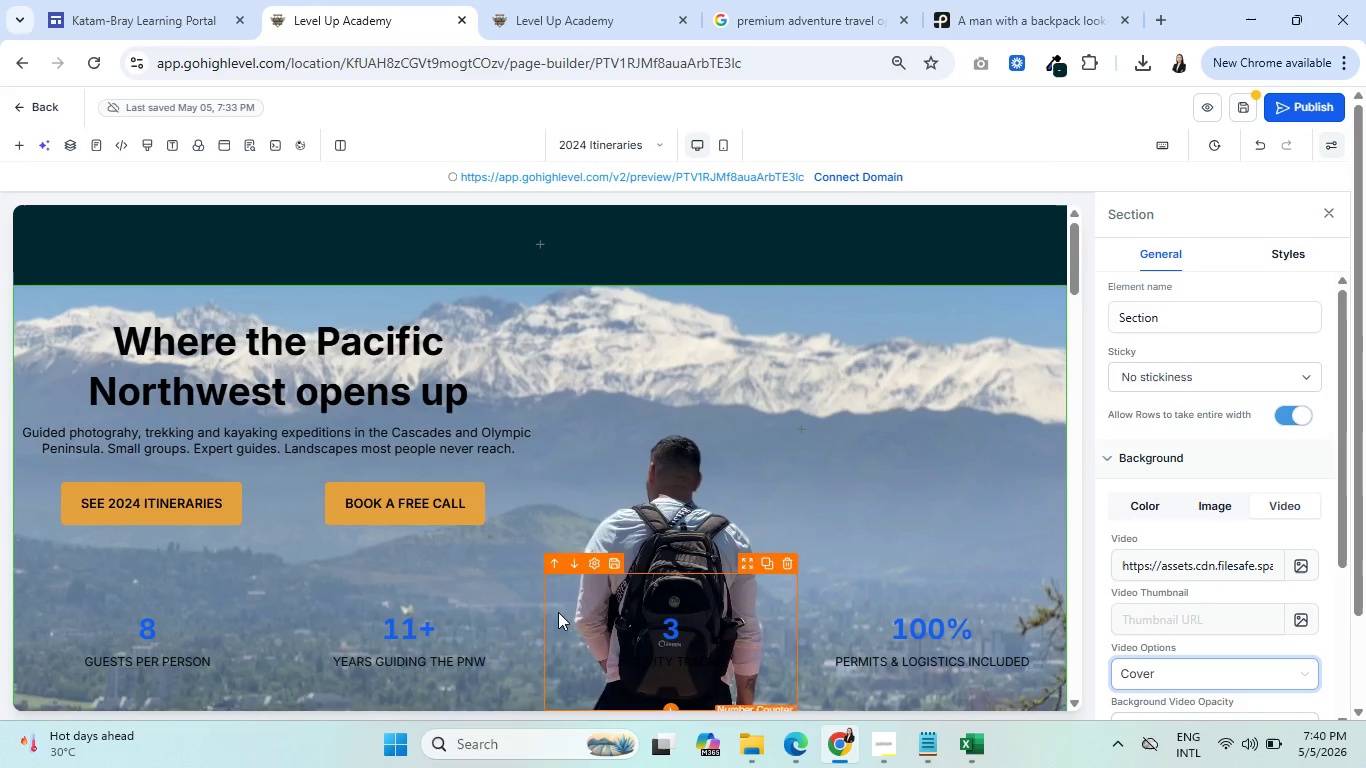 
scroll: coordinate [299, 622], scroll_direction: down, amount: 2.0
 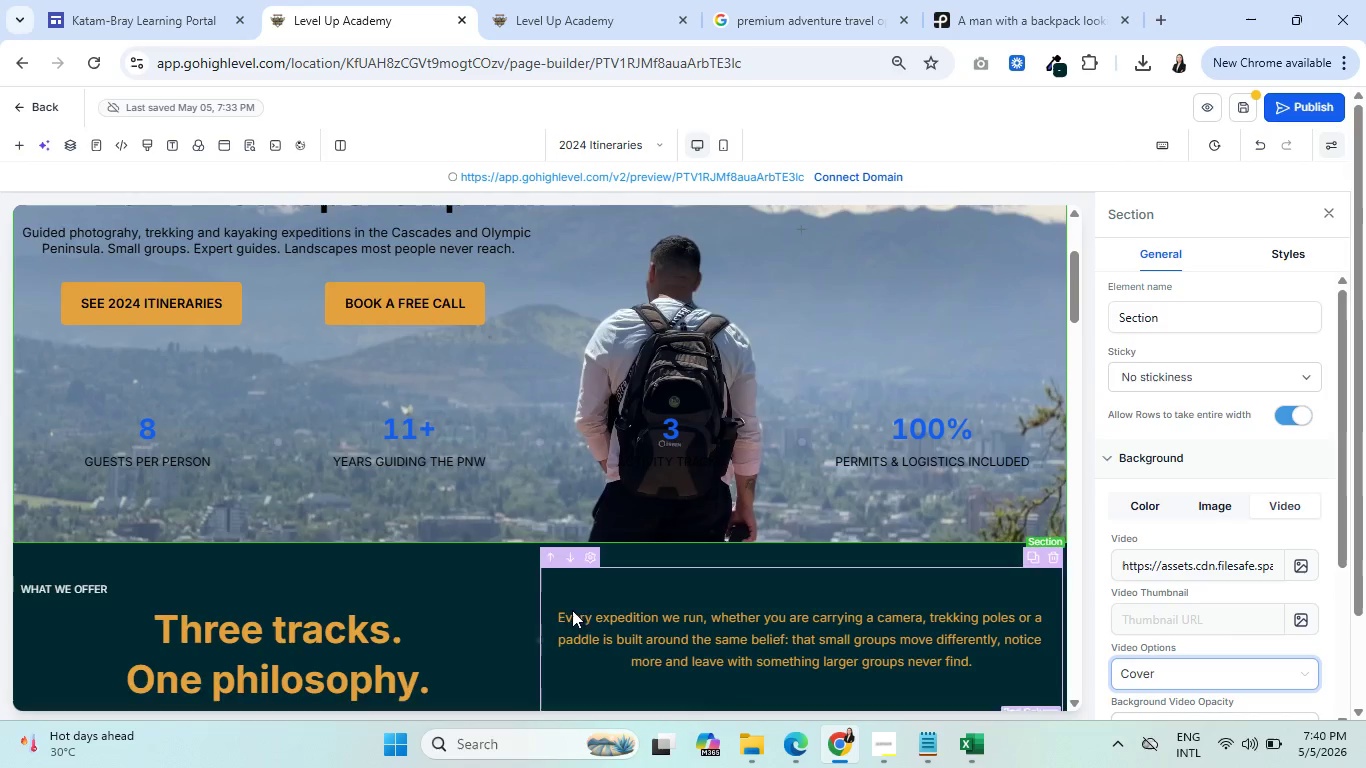 
scroll: coordinate [425, 644], scroll_direction: up, amount: 2.0
 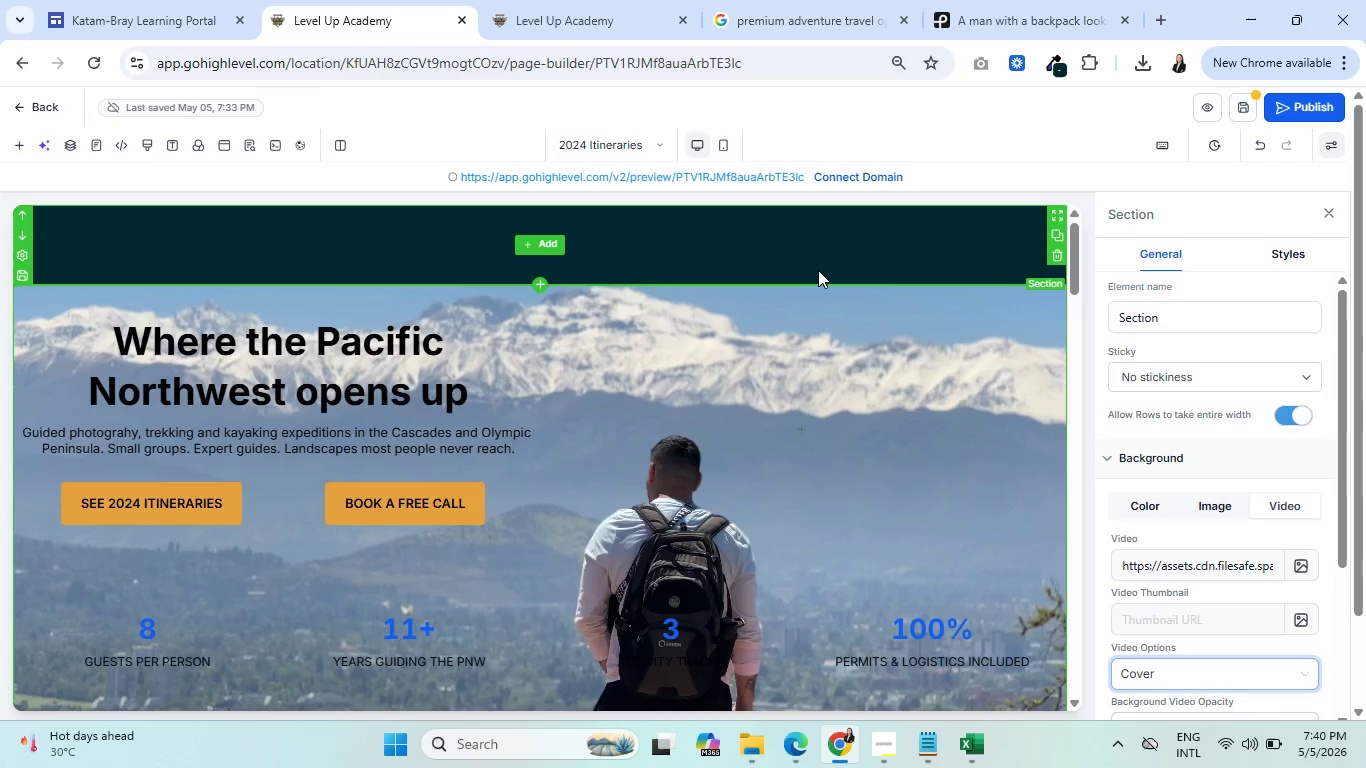 
wait(8.01)
 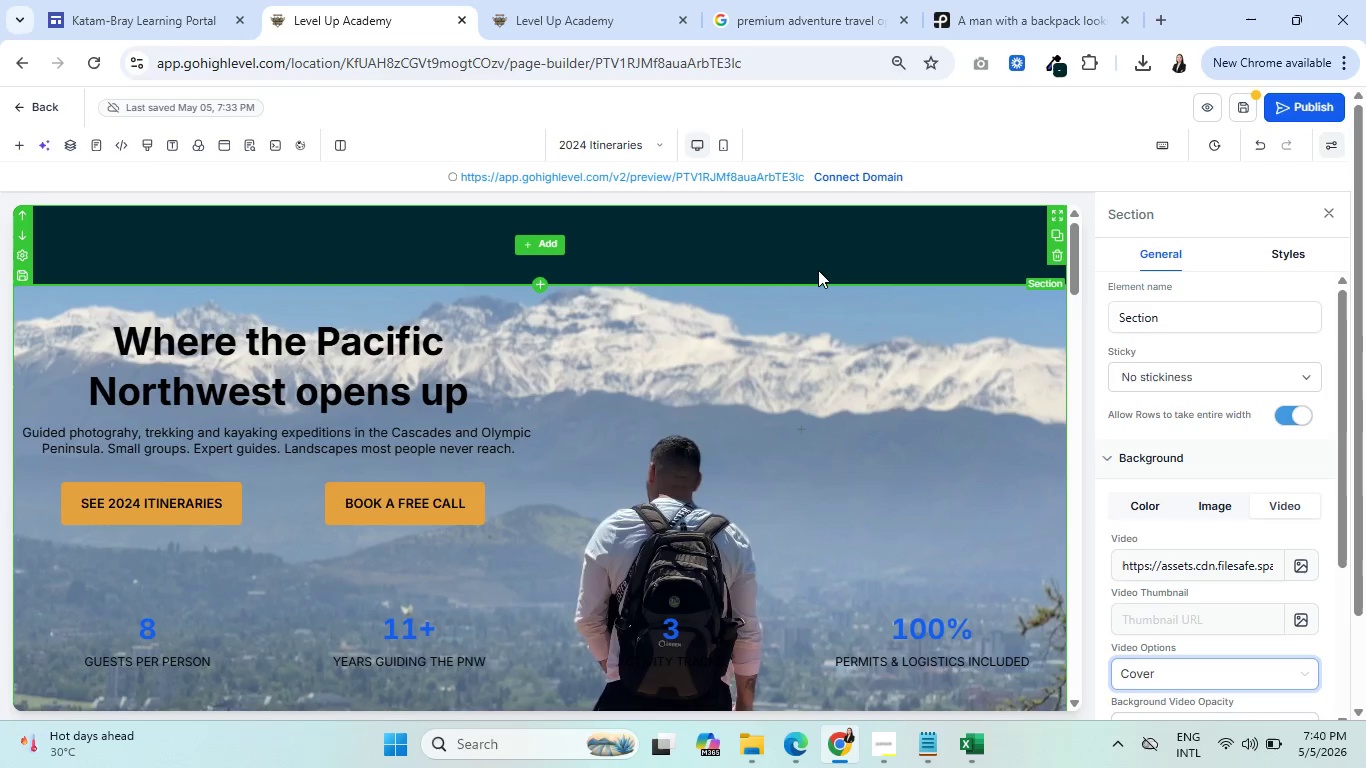 
left_click([1137, 500])
 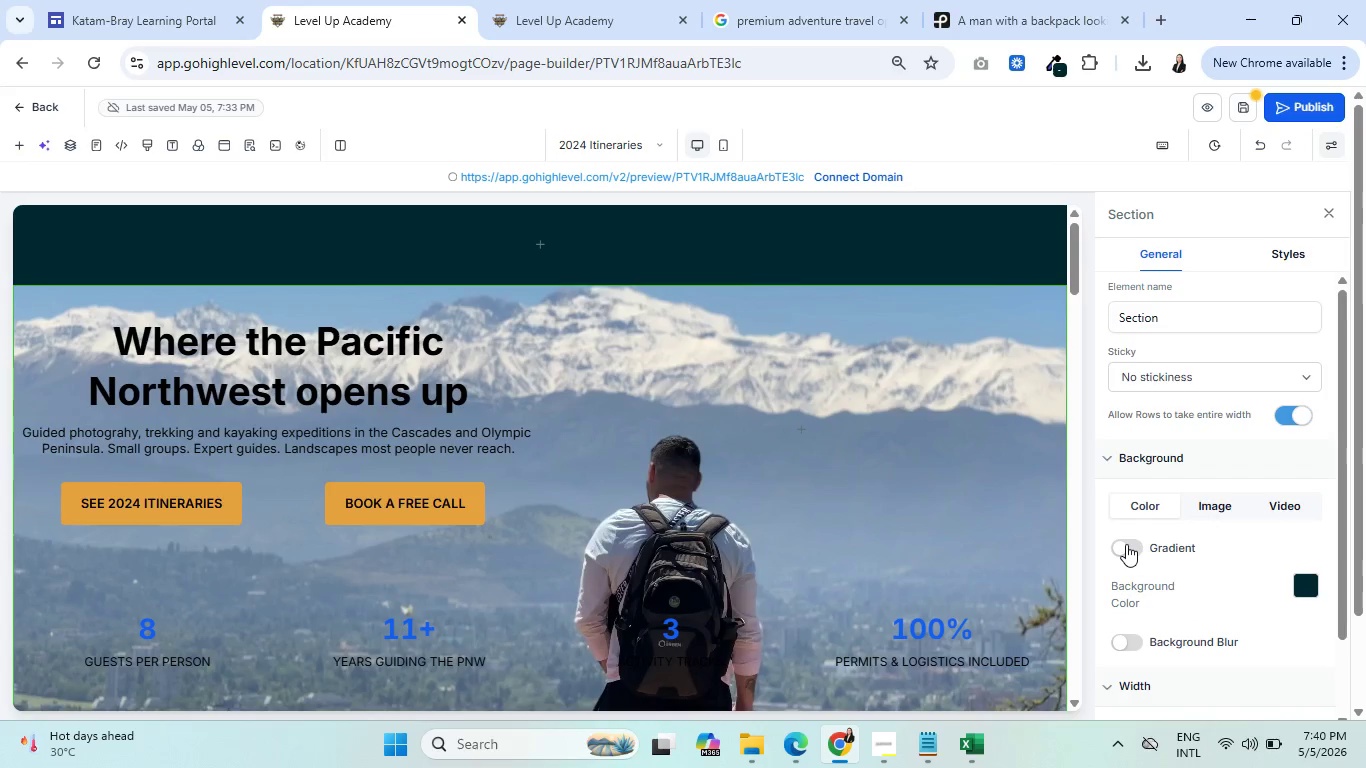 
wait(6.0)
 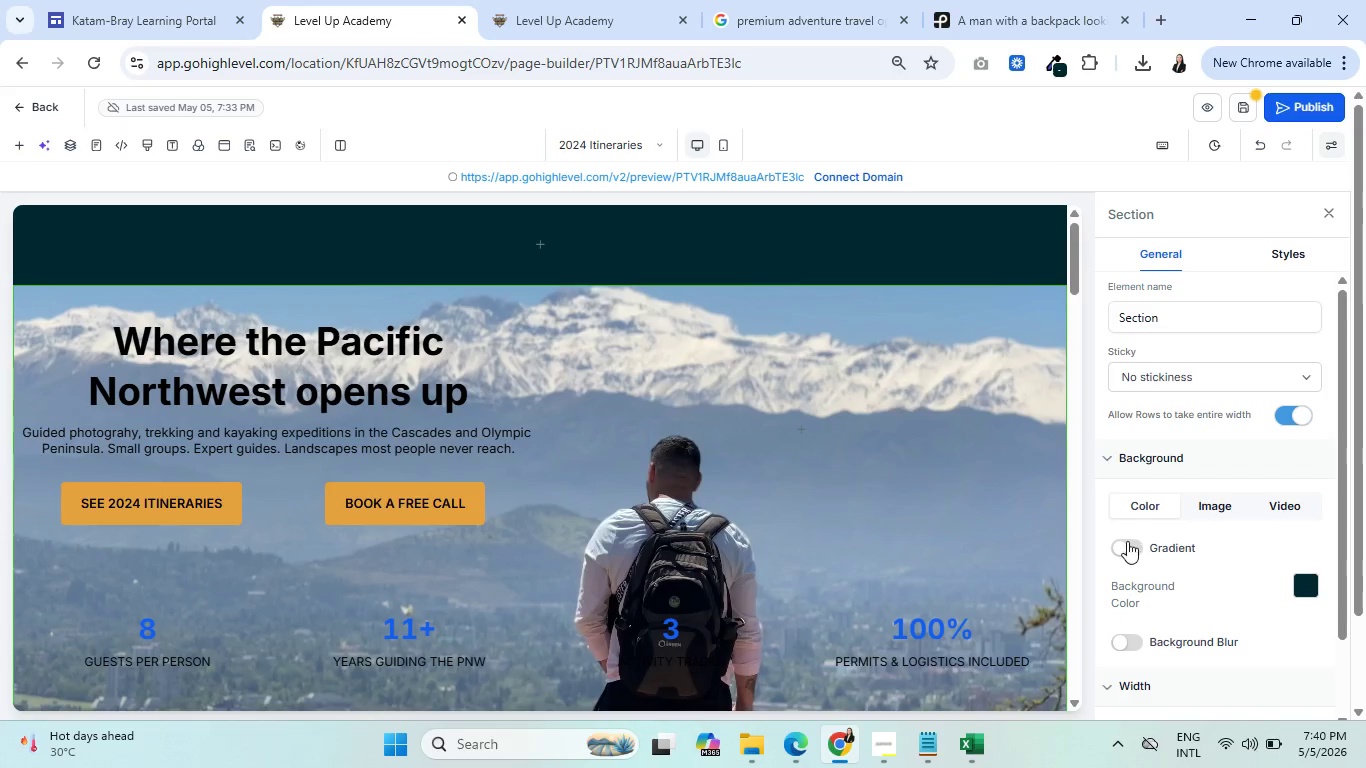 
left_click([1126, 544])
 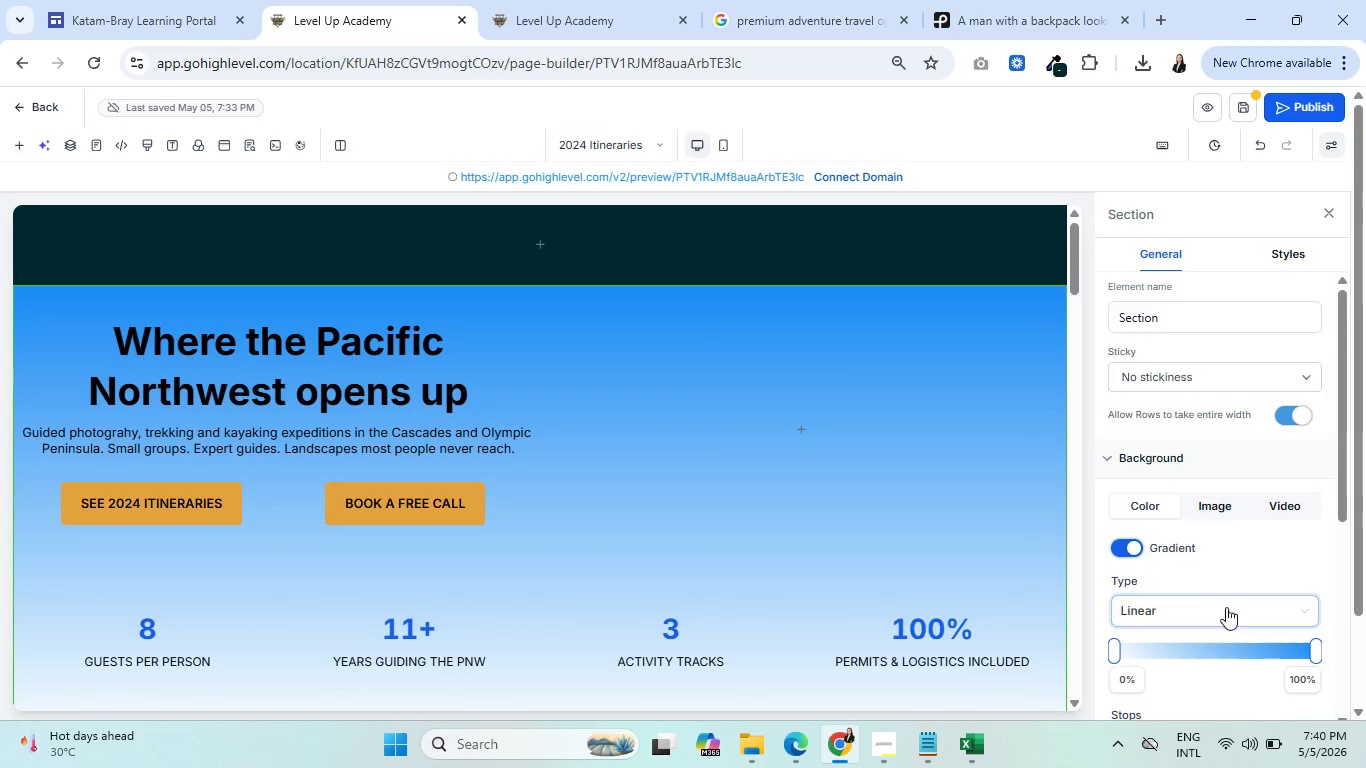 
scroll: coordinate [1235, 556], scroll_direction: down, amount: 2.0
 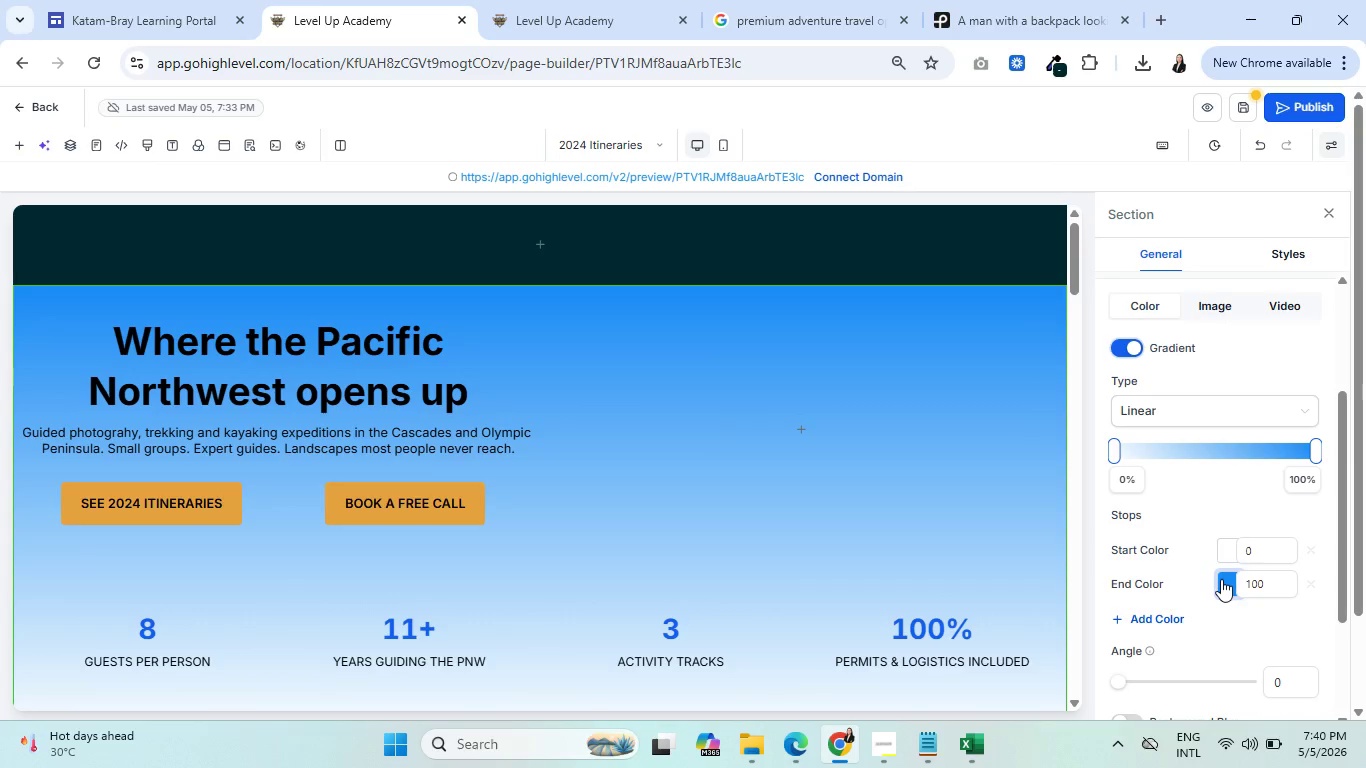 
left_click([1221, 579])
 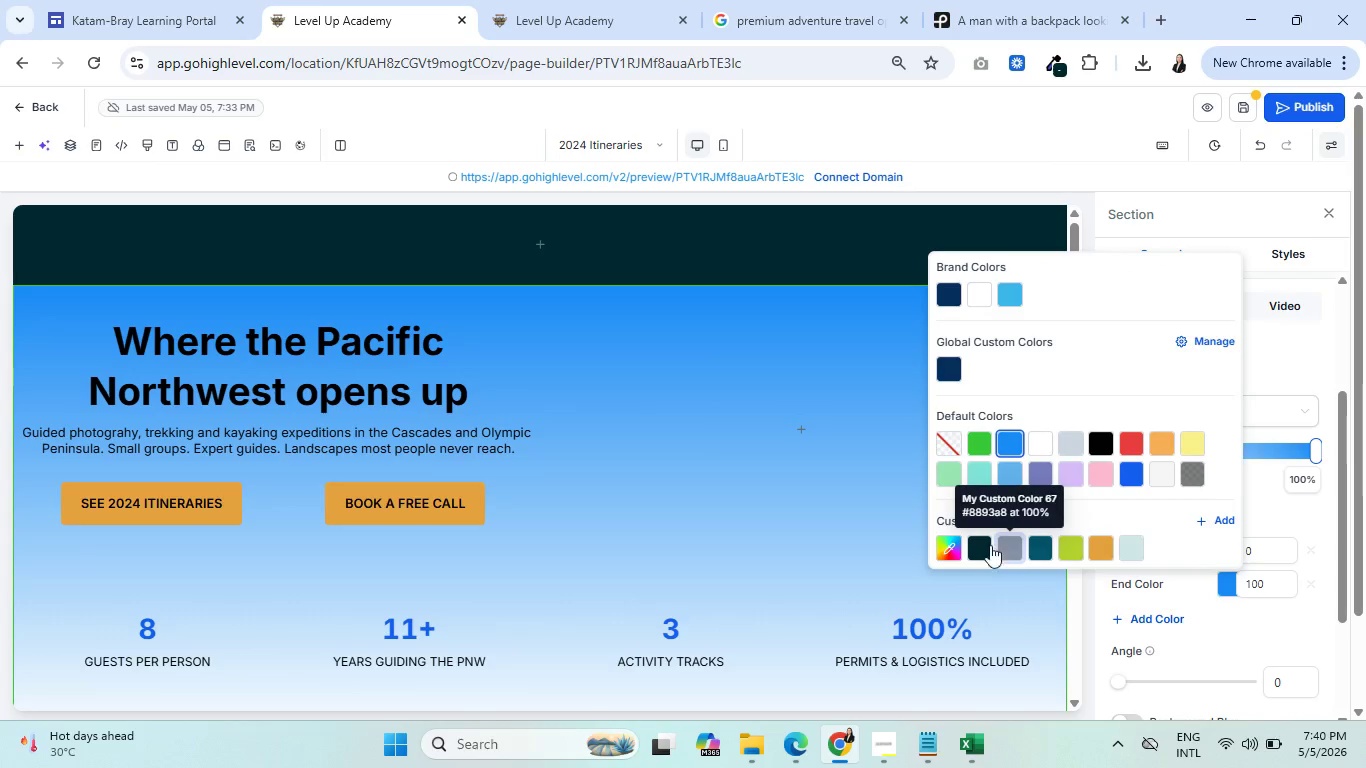 
left_click([978, 543])
 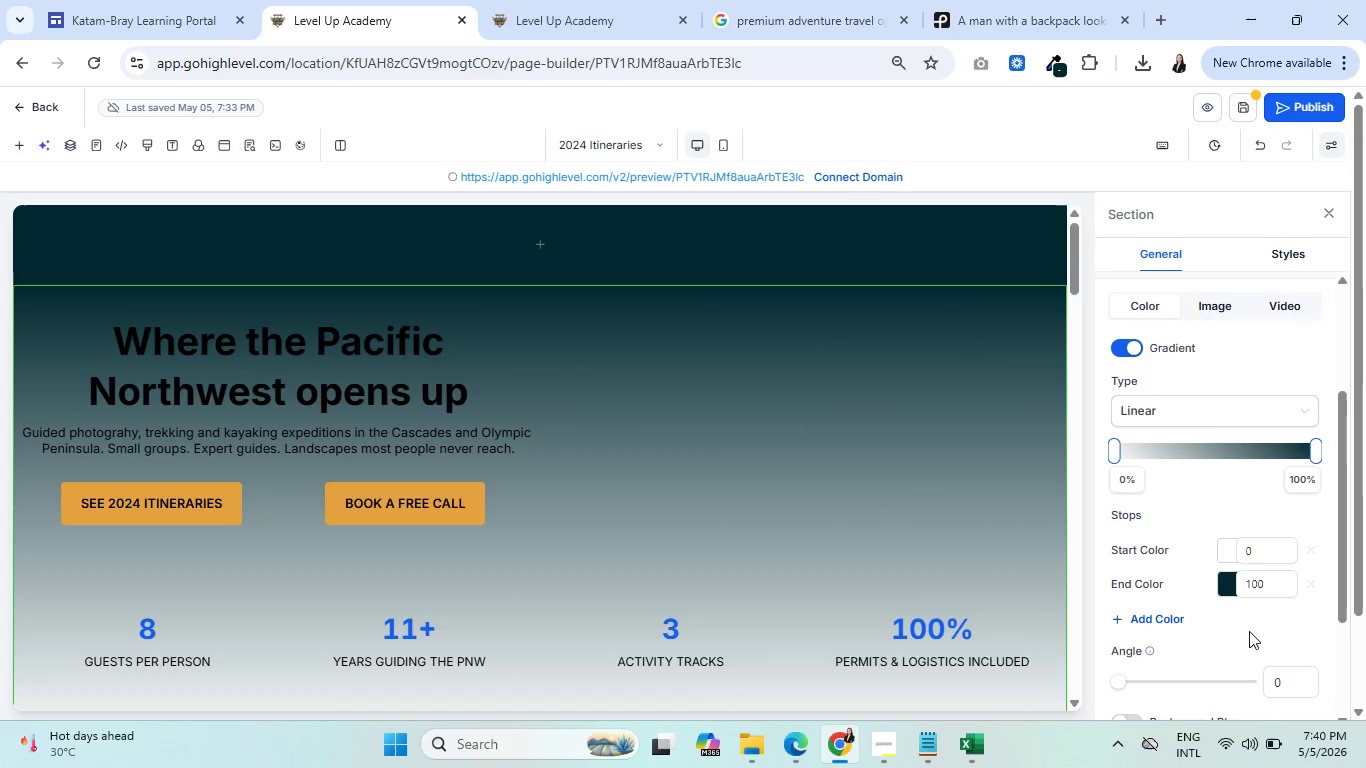 
wait(5.61)
 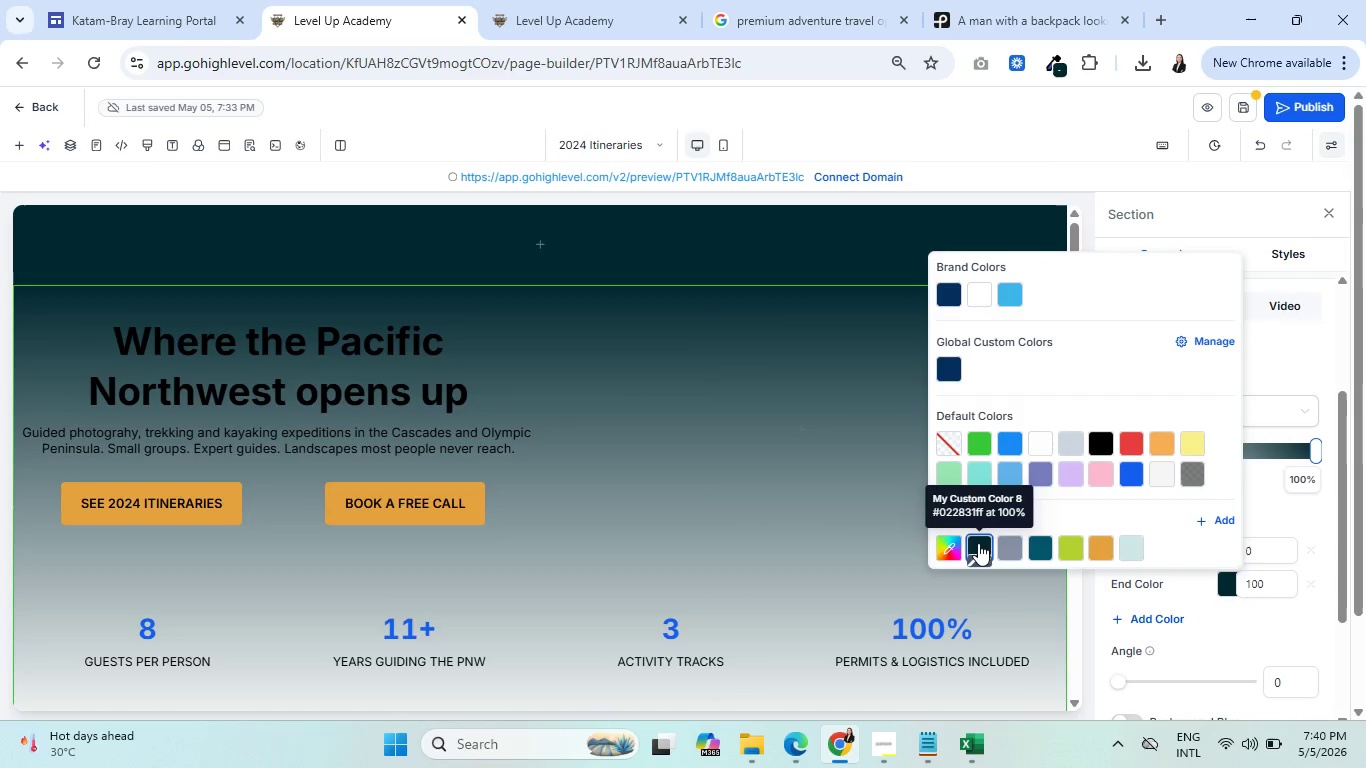 
left_click([1224, 580])
 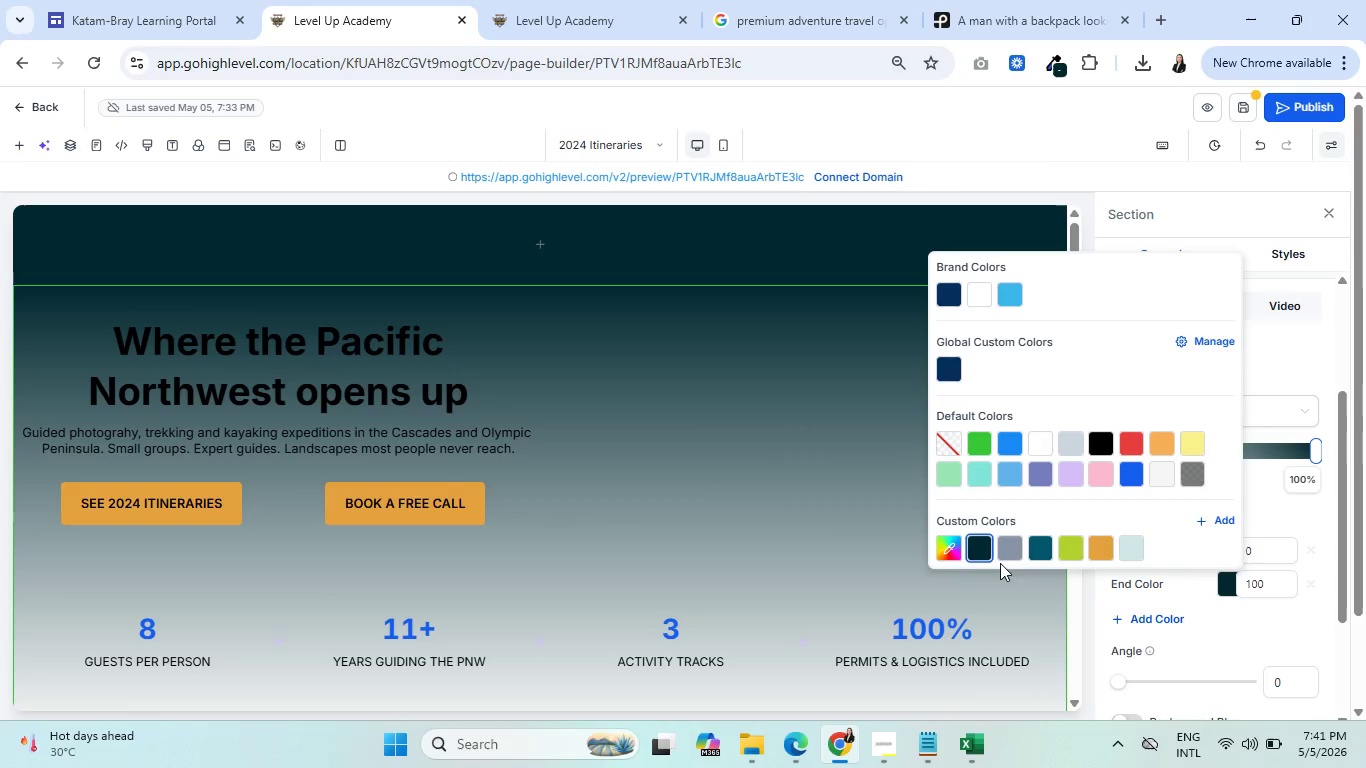 
mouse_move([1002, 519])
 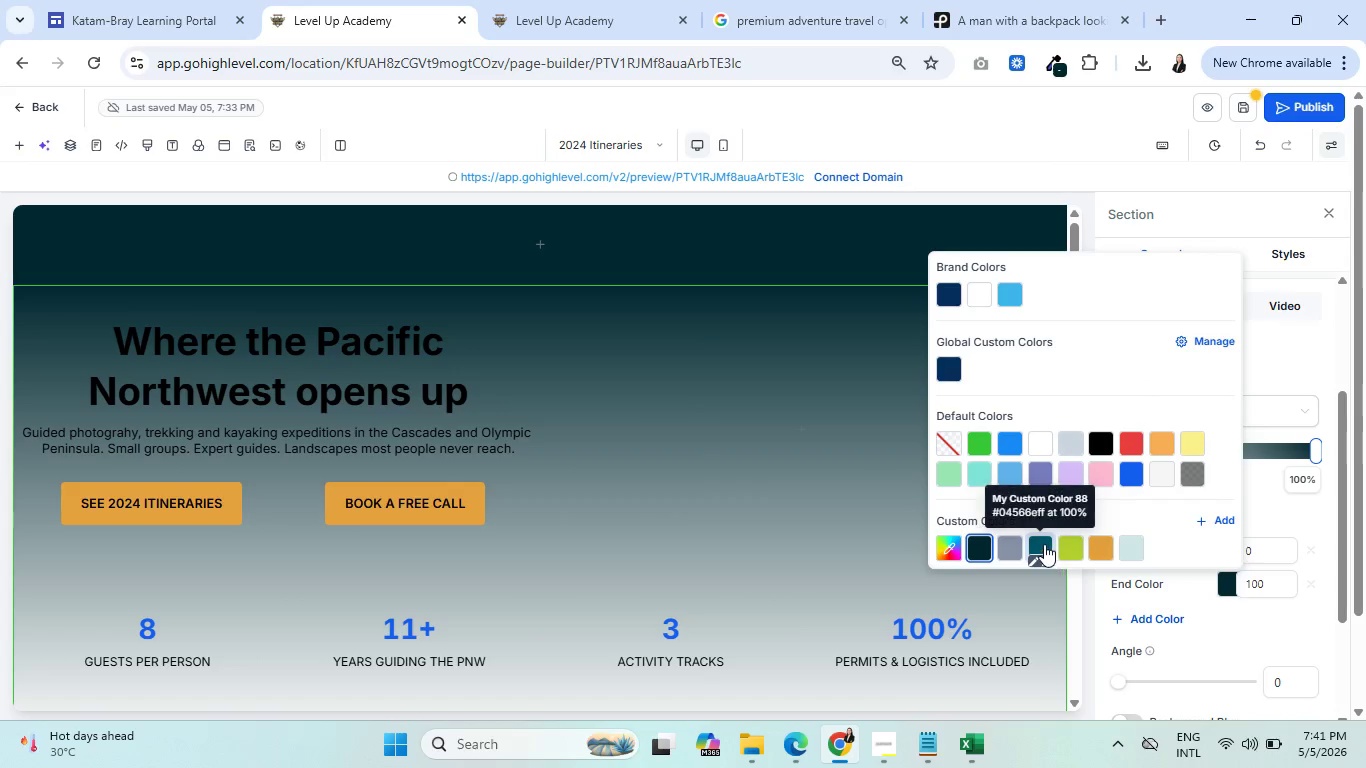 
left_click([1039, 541])
 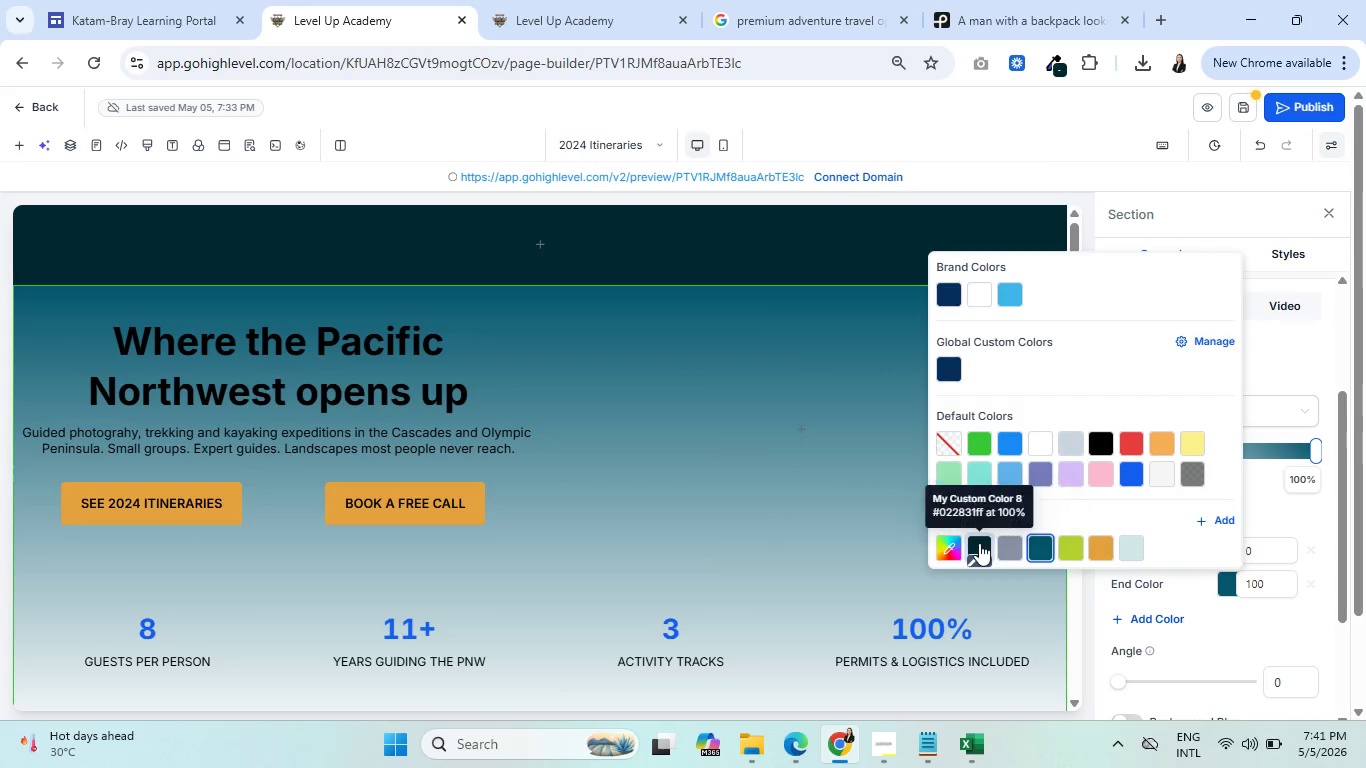 
left_click([979, 543])
 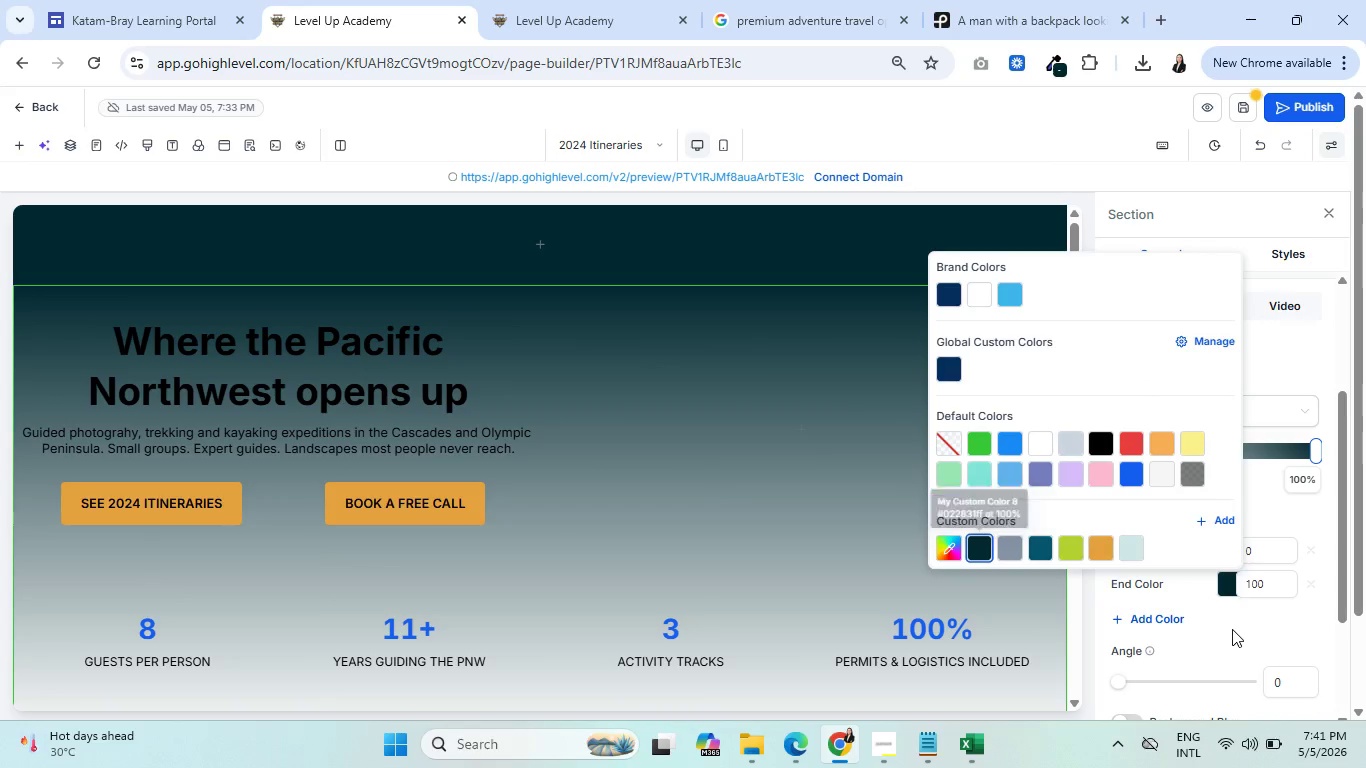 
left_click([1232, 629])
 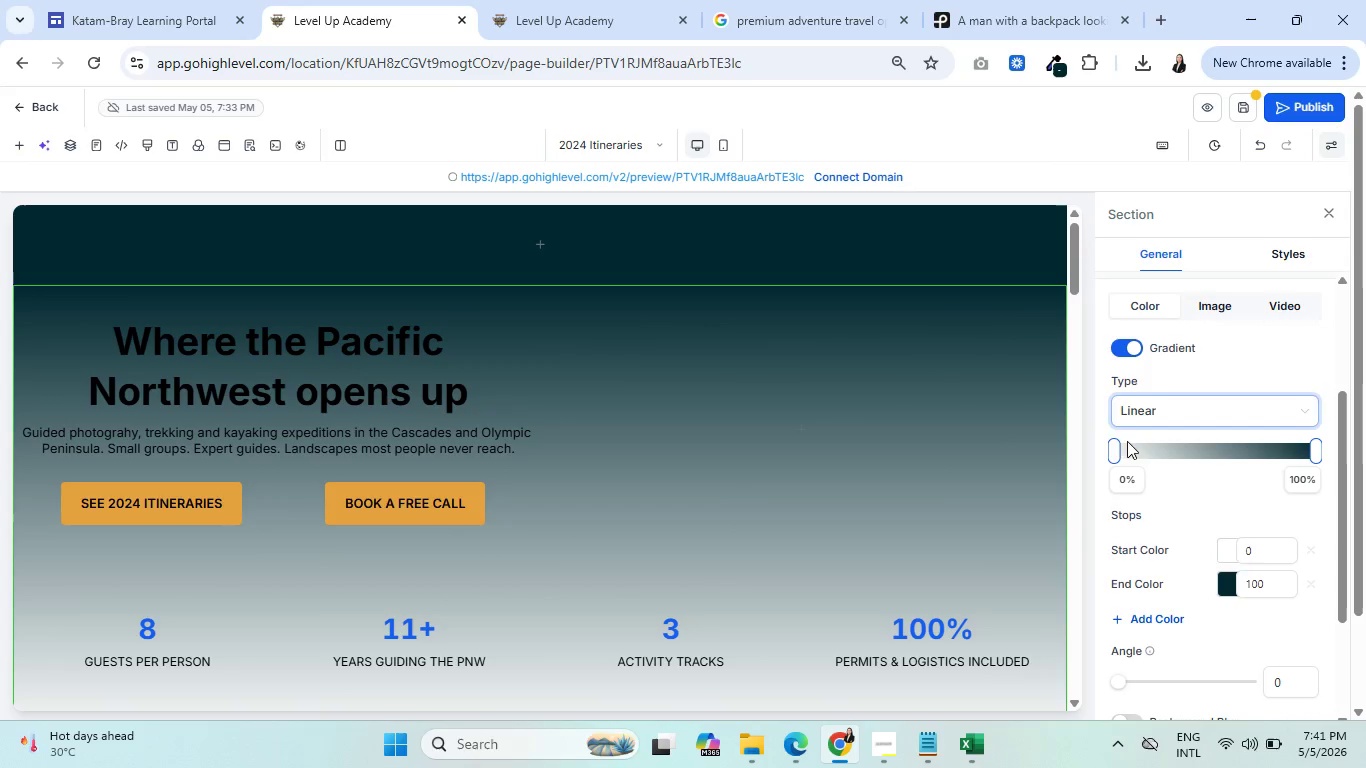 
left_click_drag(start_coordinate=[1112, 445], to_coordinate=[1111, 469])
 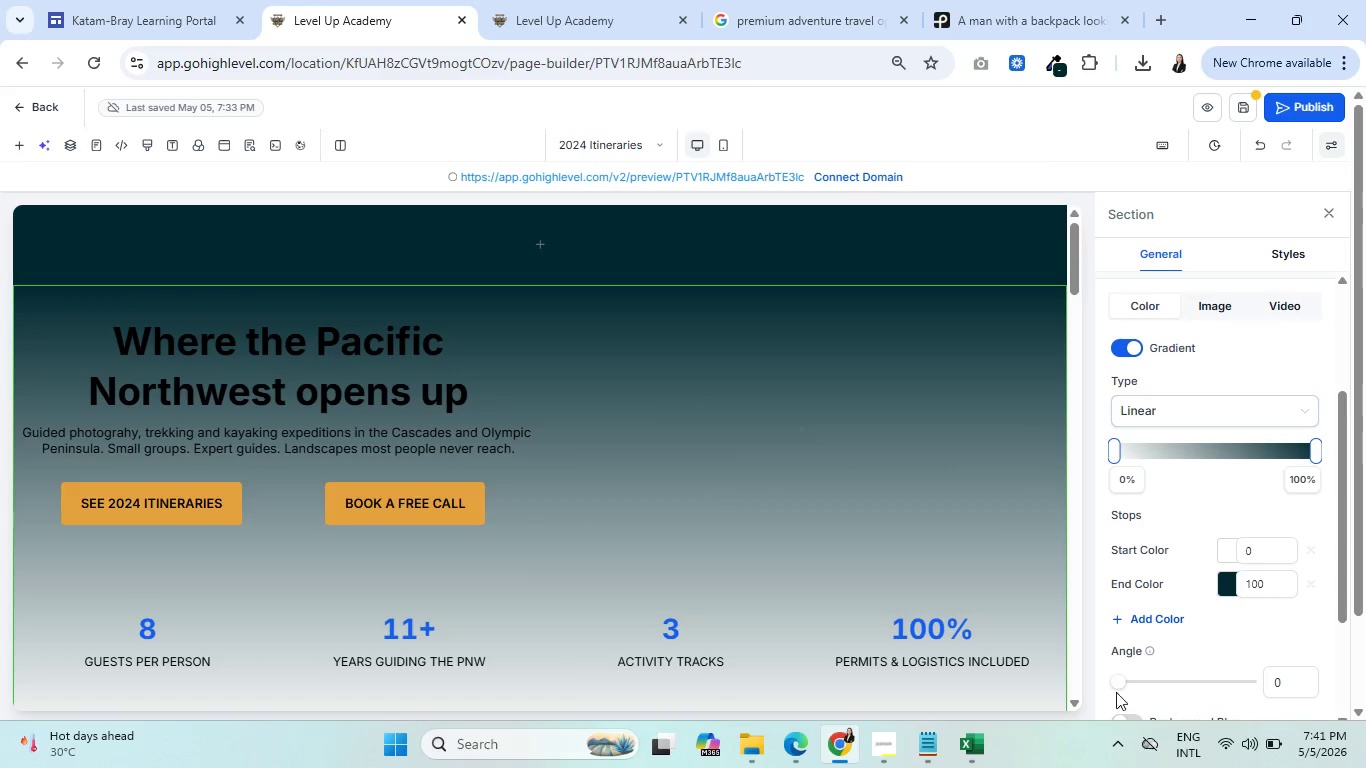 
left_click_drag(start_coordinate=[1121, 676], to_coordinate=[1217, 668])
 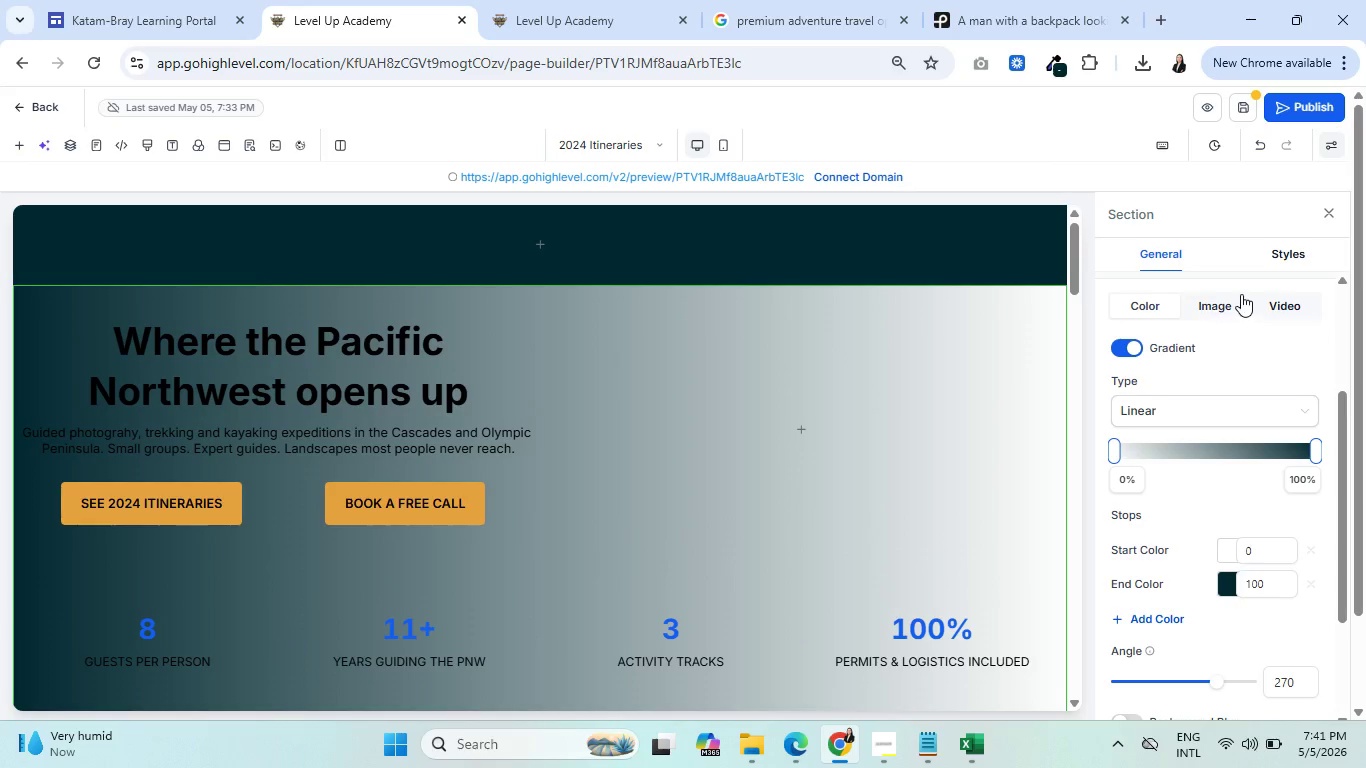 
left_click([1226, 298])
 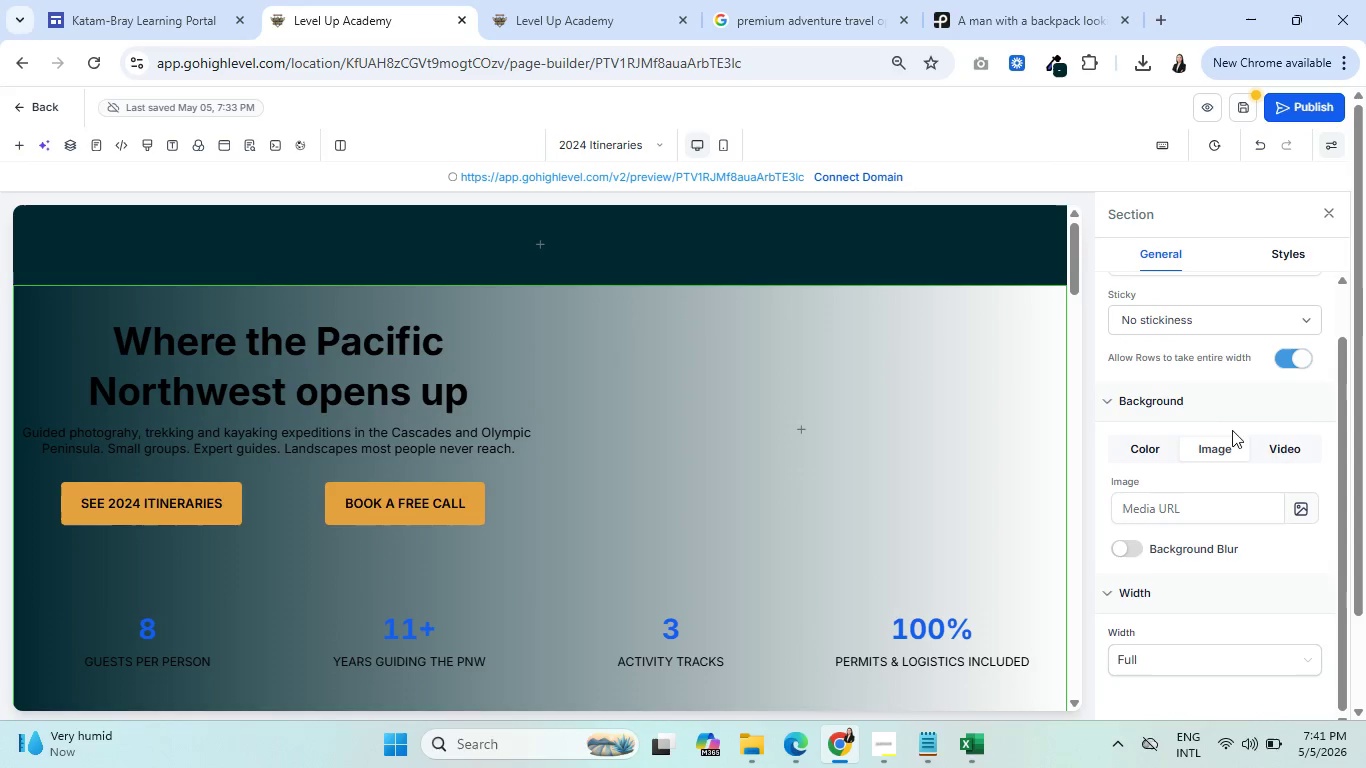 
left_click([1282, 439])
 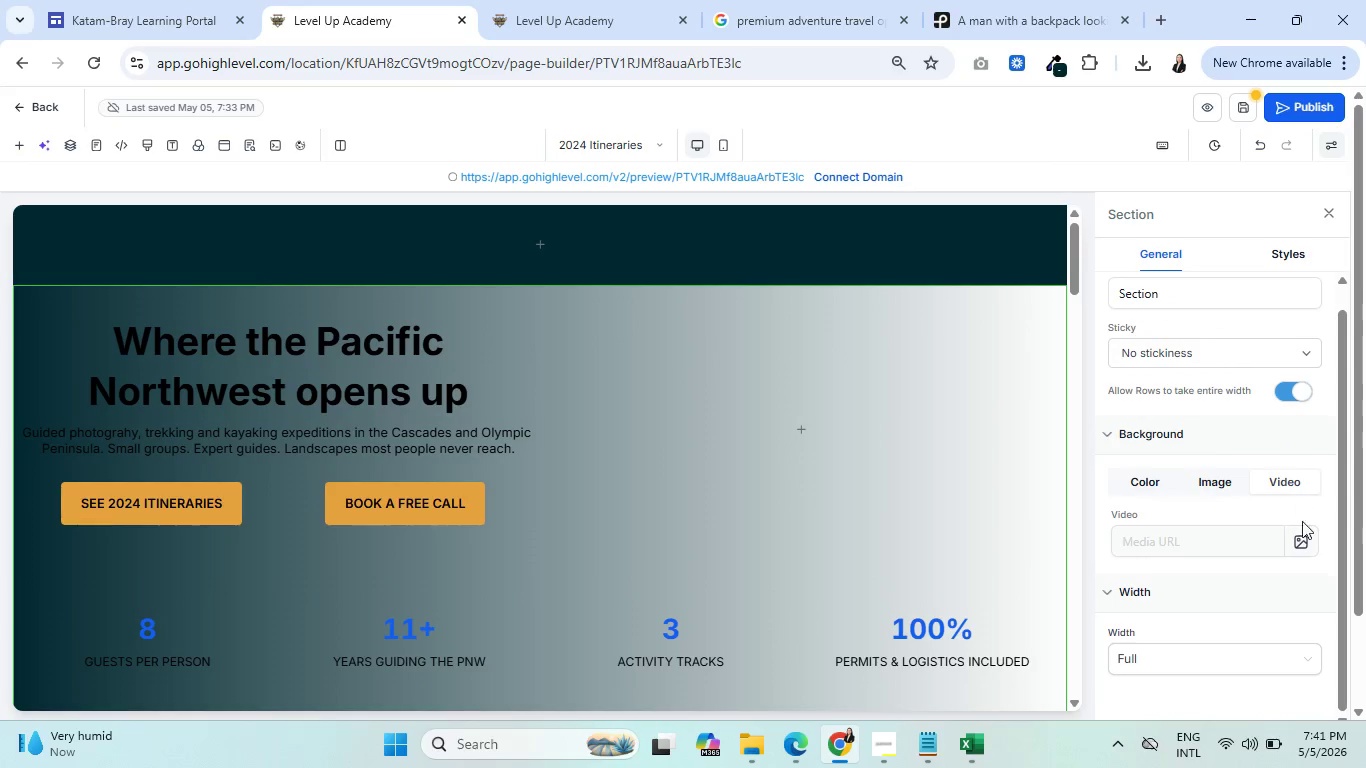 
left_click([1302, 536])
 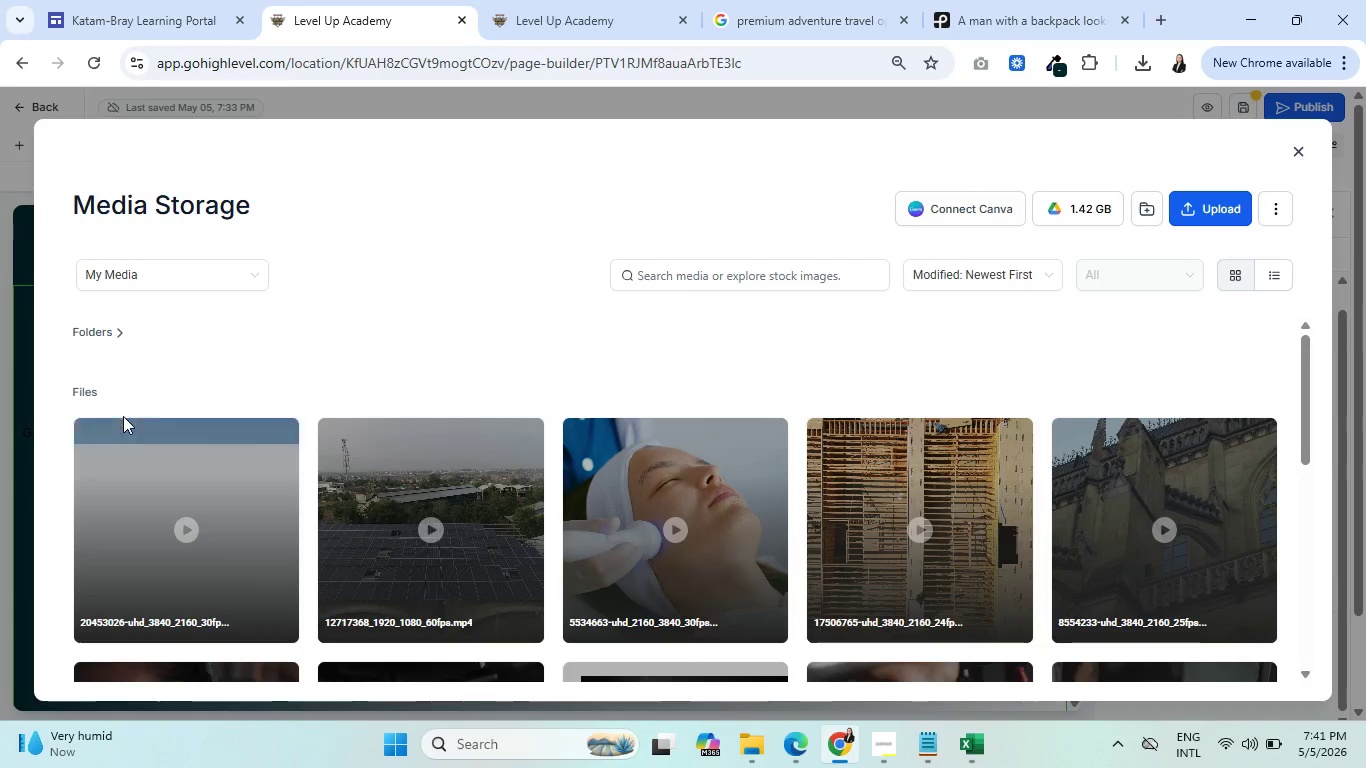 
left_click([160, 466])
 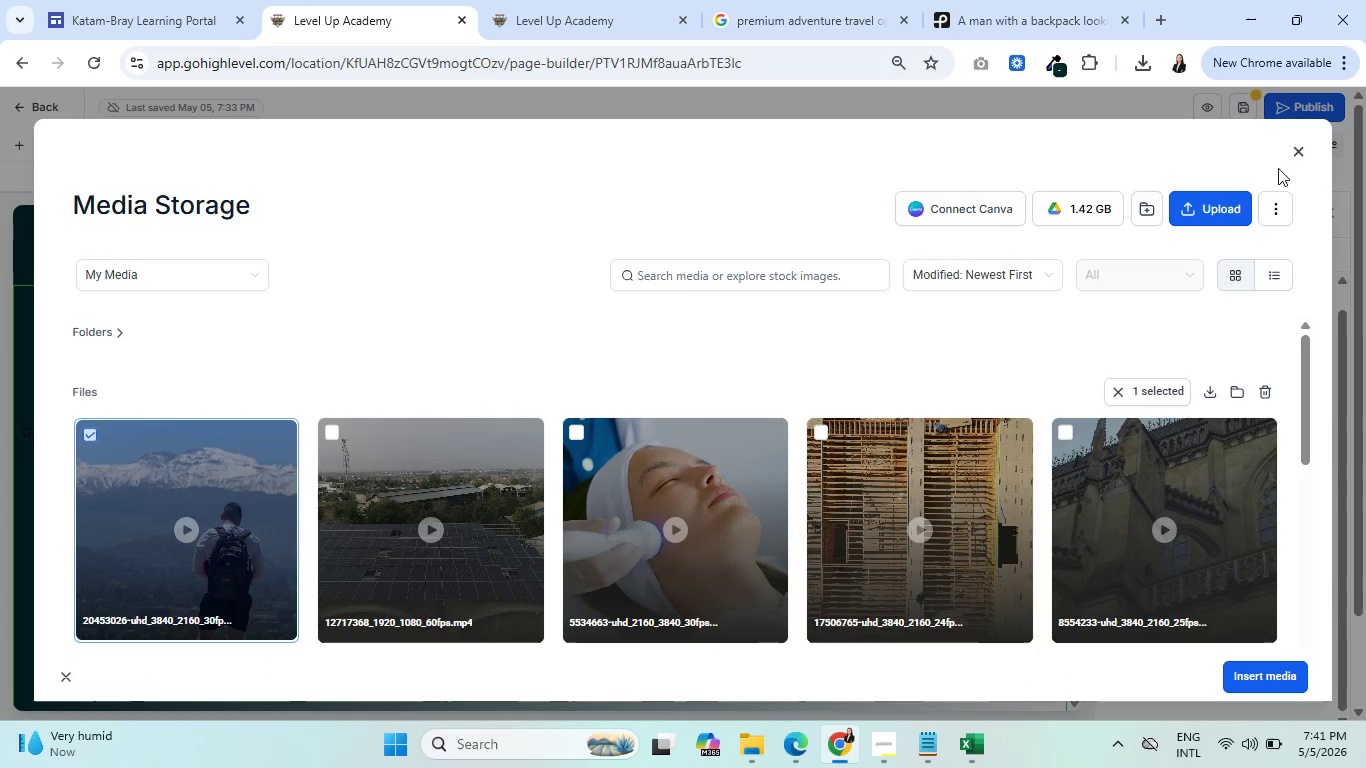 
left_click([1295, 150])
 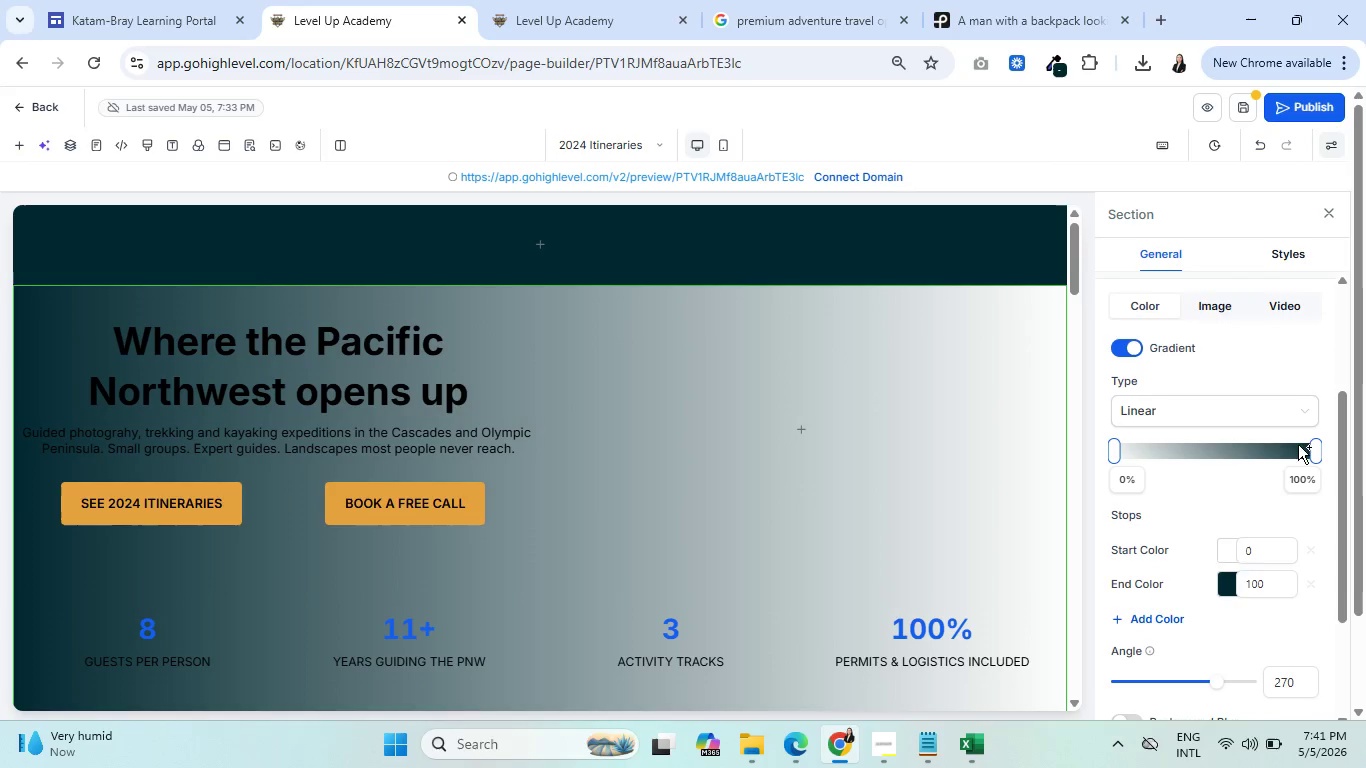 
left_click([1124, 347])
 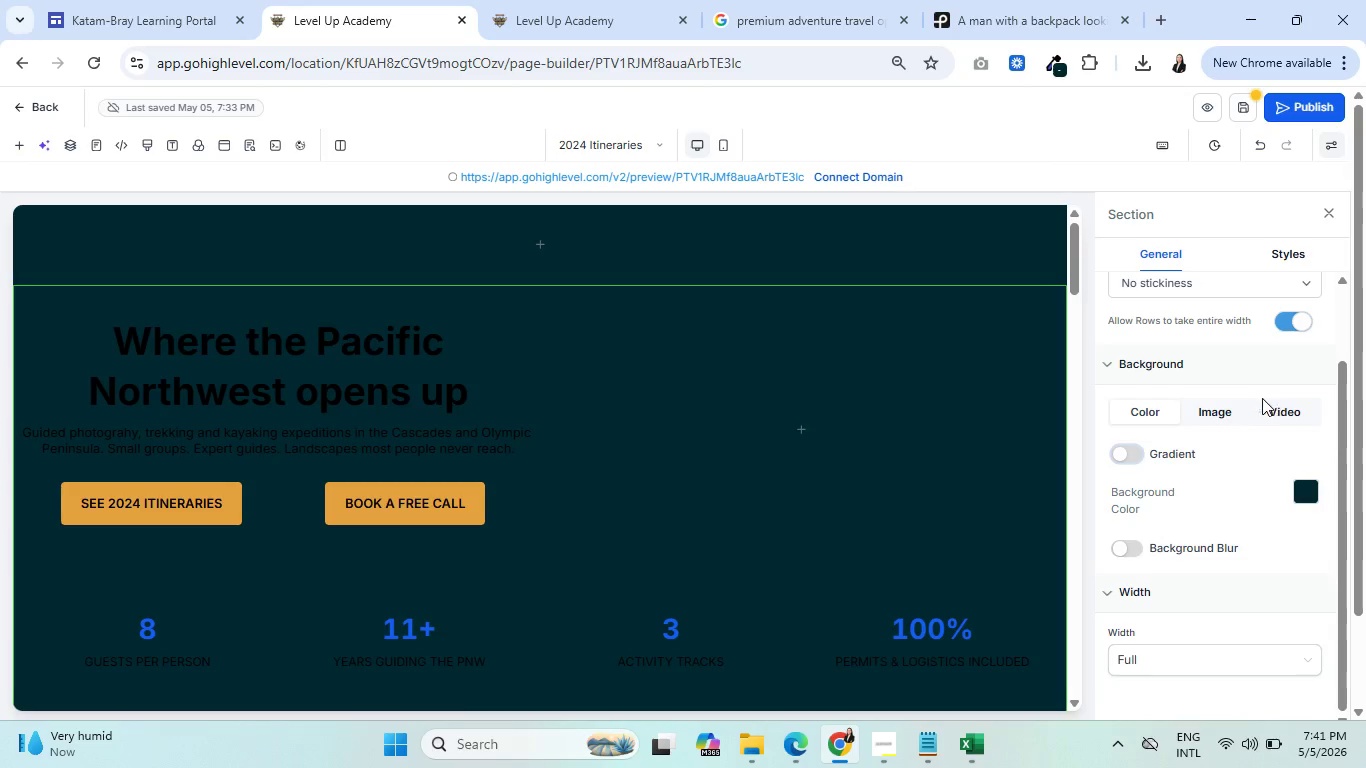 
left_click([1294, 408])
 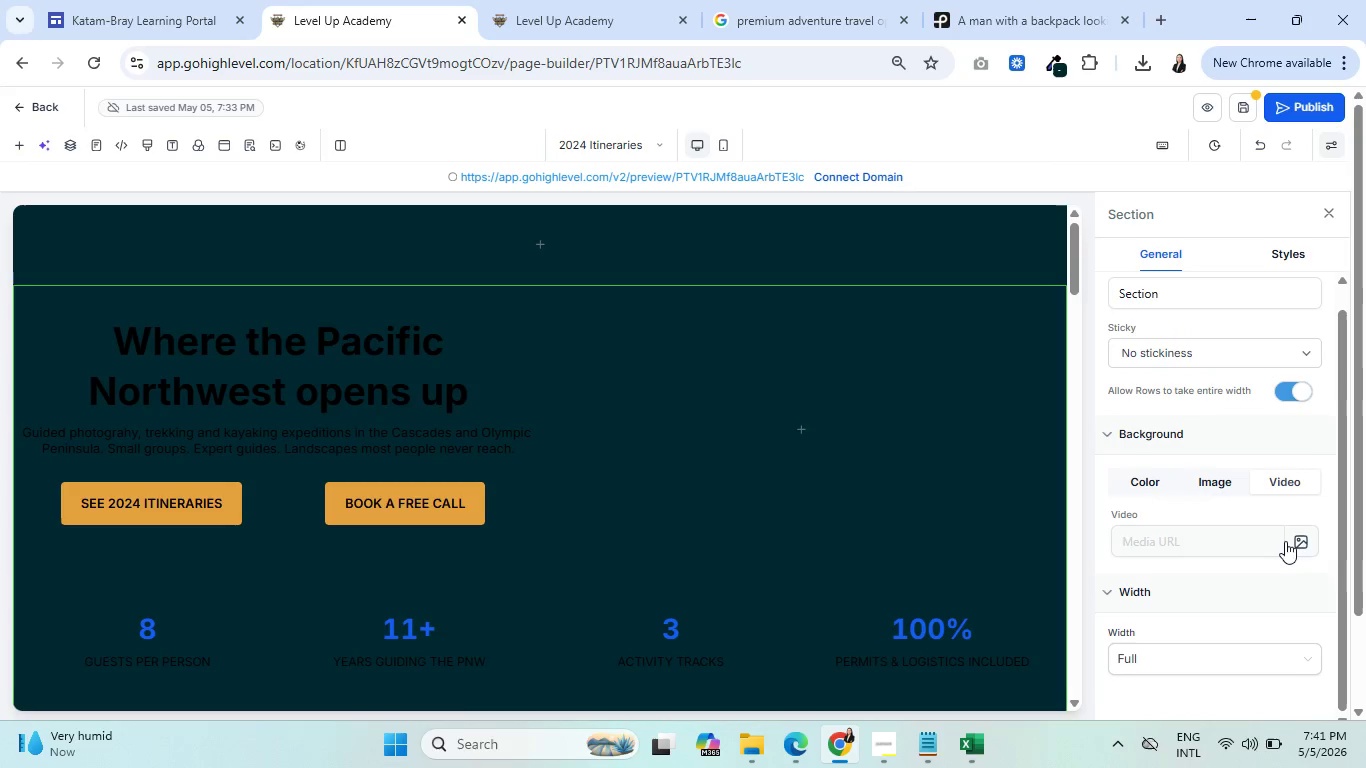 
left_click([1301, 545])
 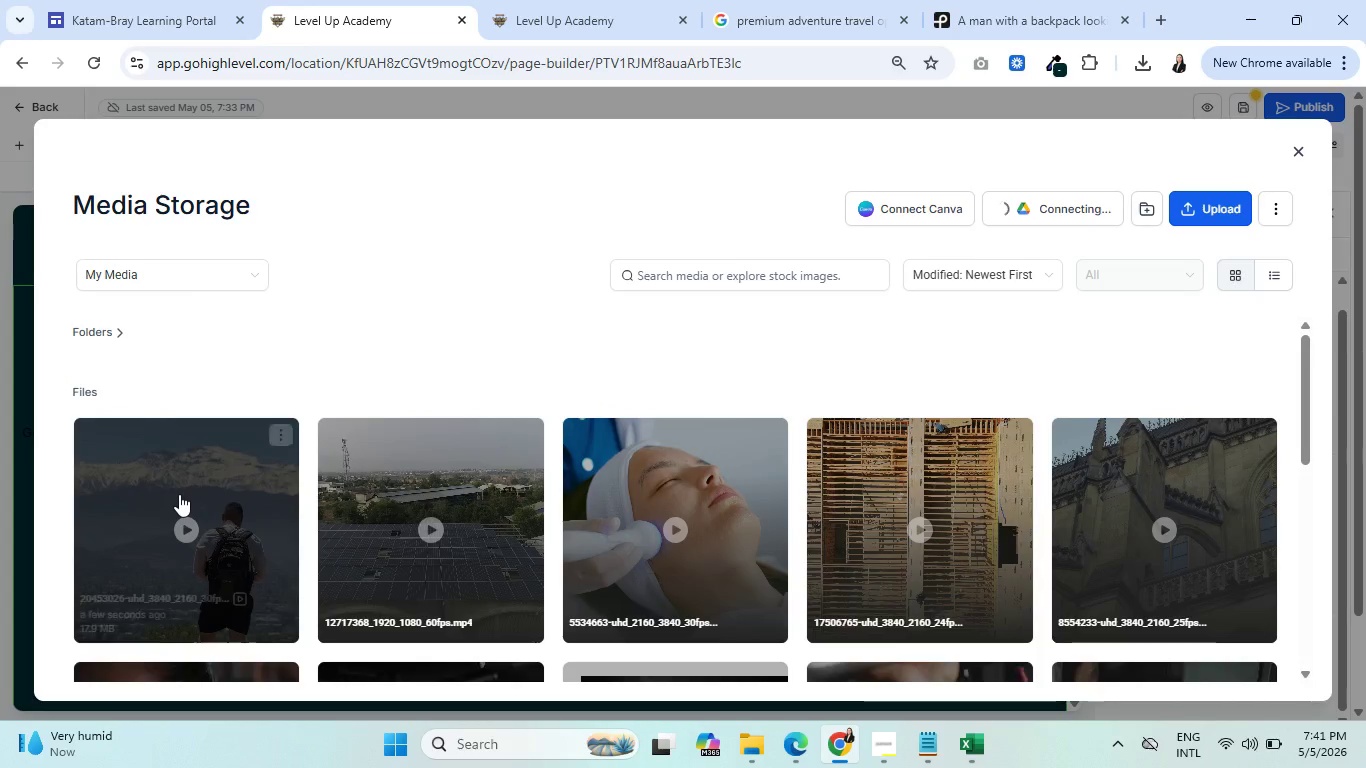 
left_click([162, 472])
 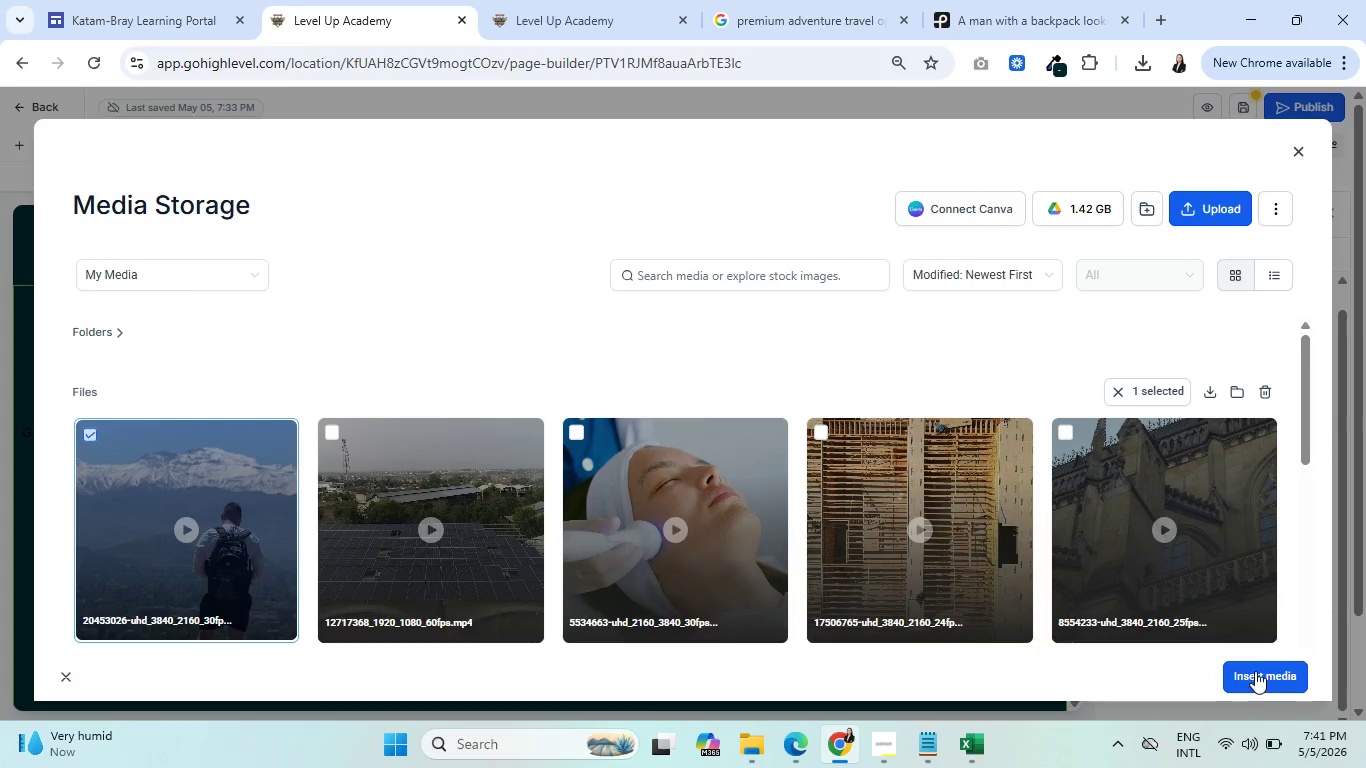 
left_click([1257, 671])
 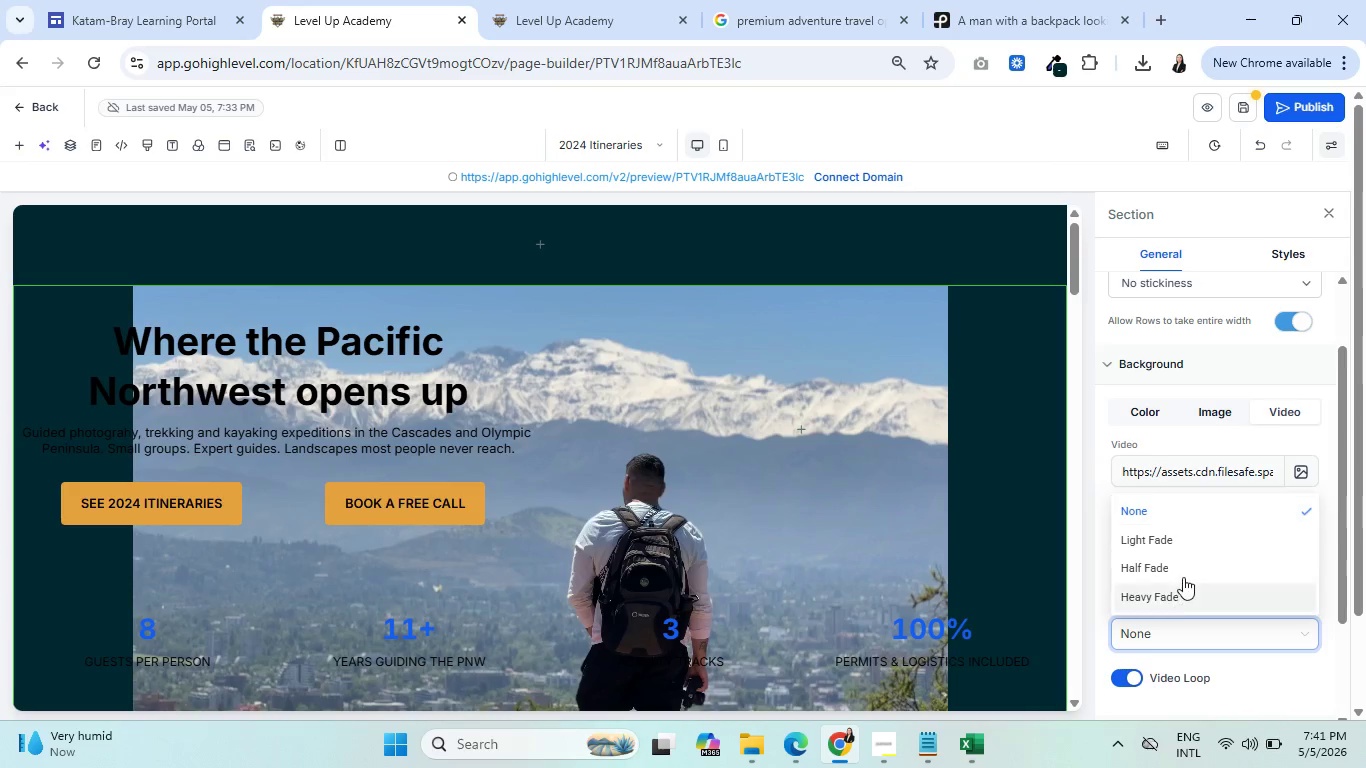 
left_click([1284, 669])
 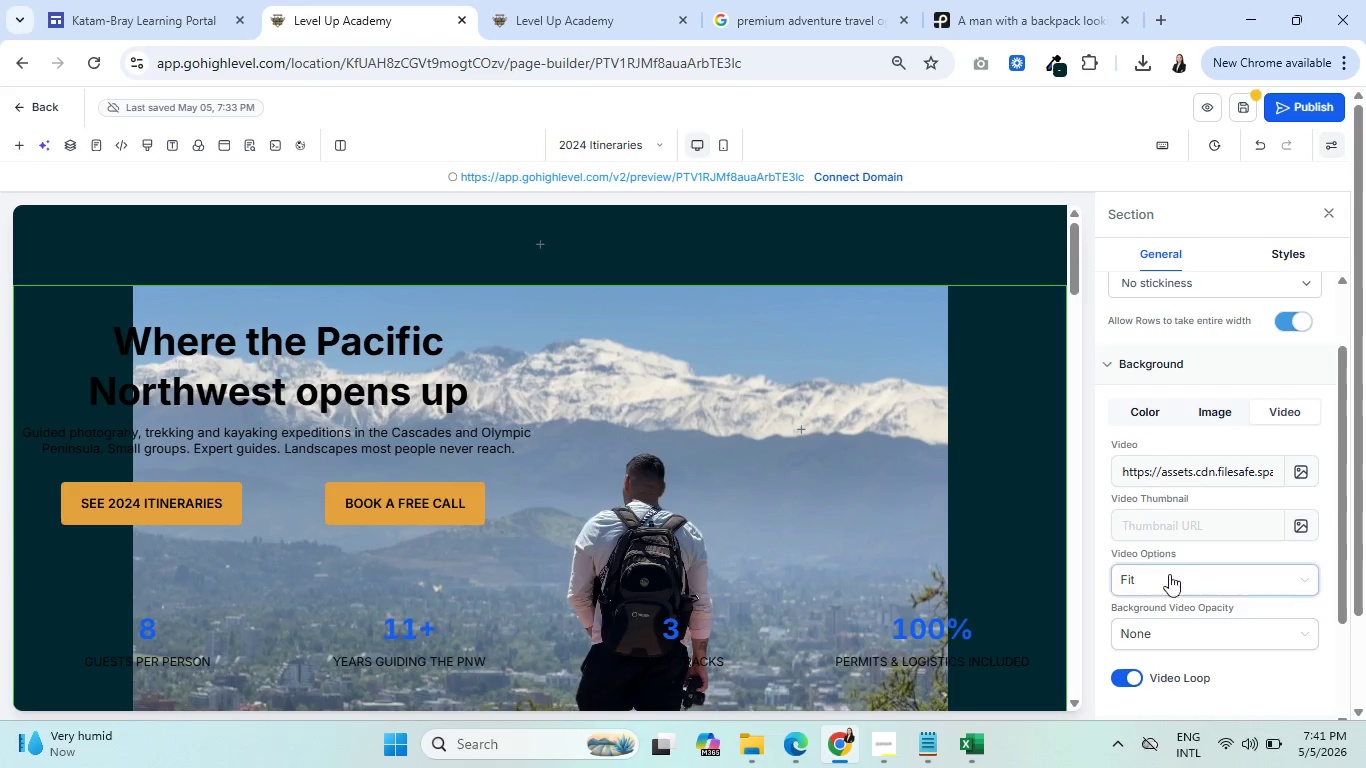 
left_click([1177, 569])
 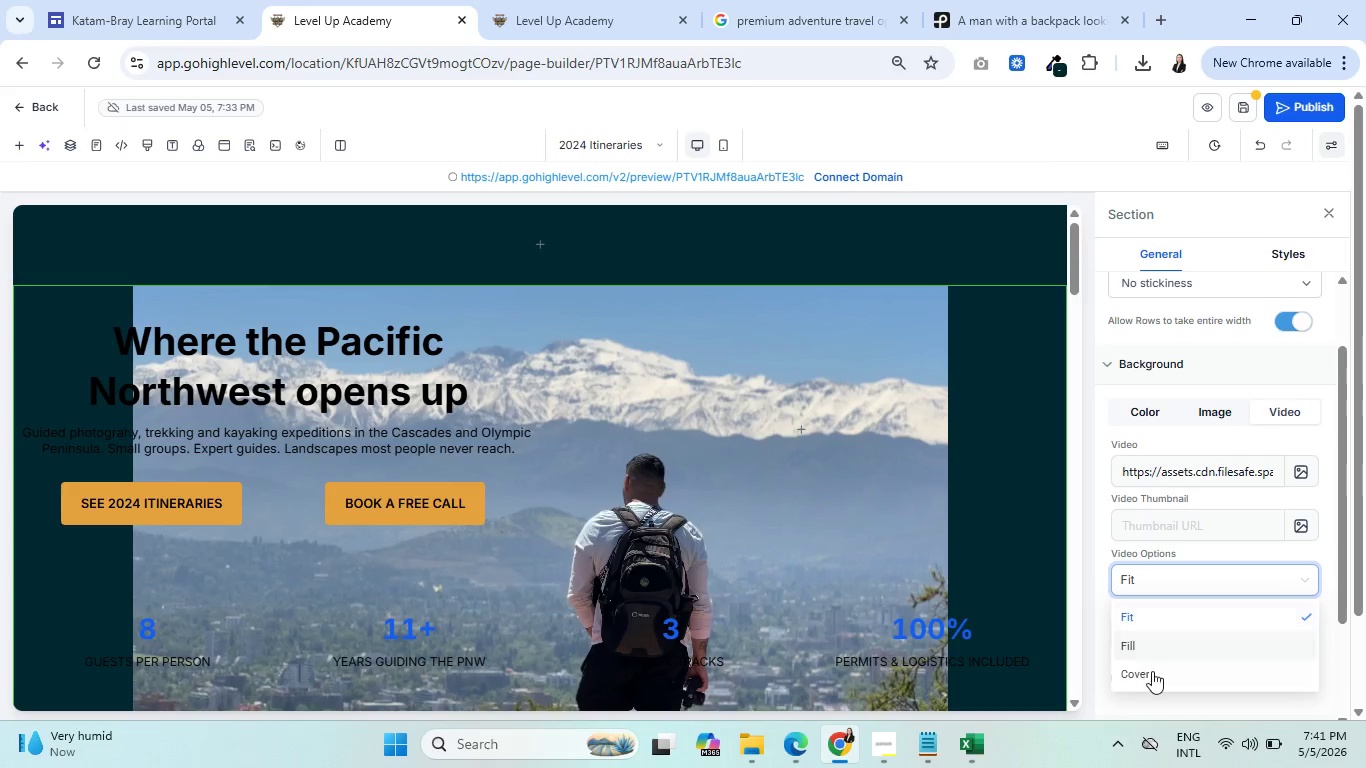 
left_click([1153, 672])
 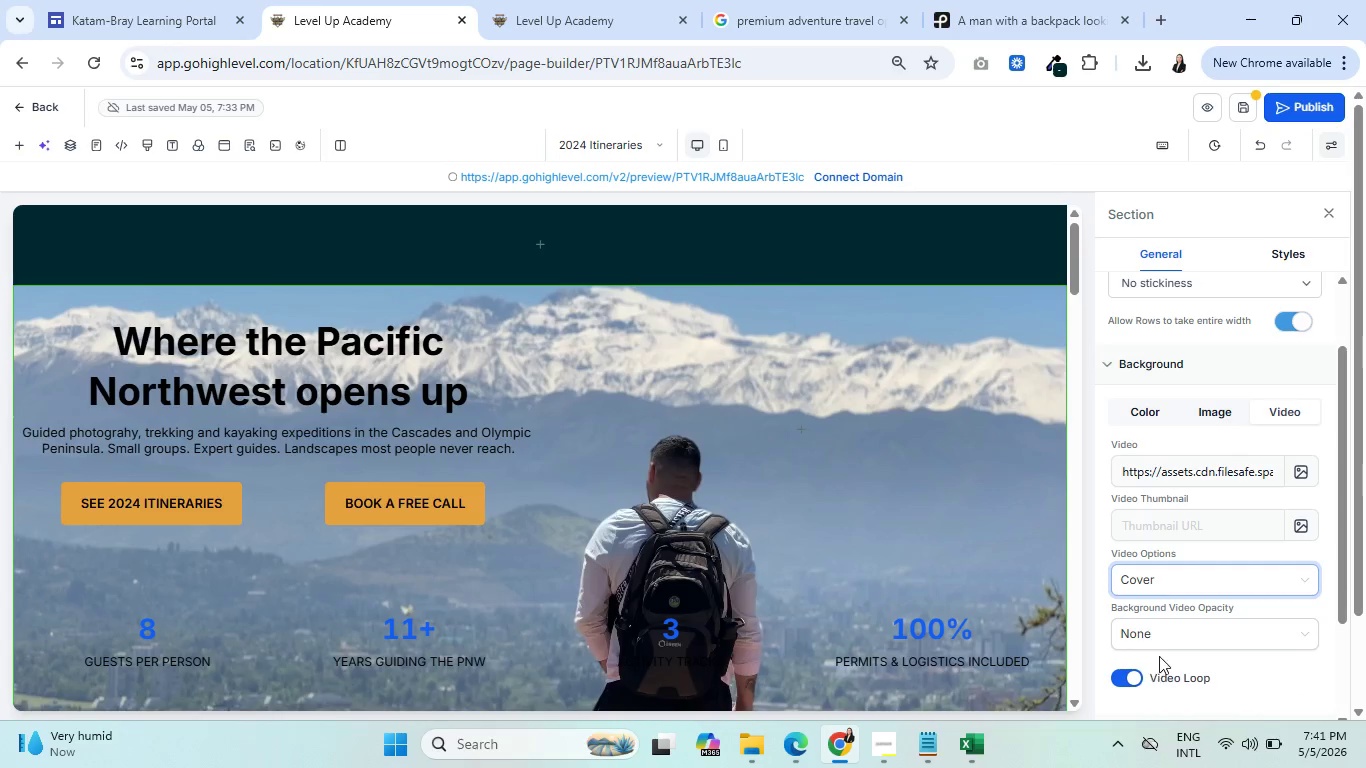 
left_click([1164, 653])
 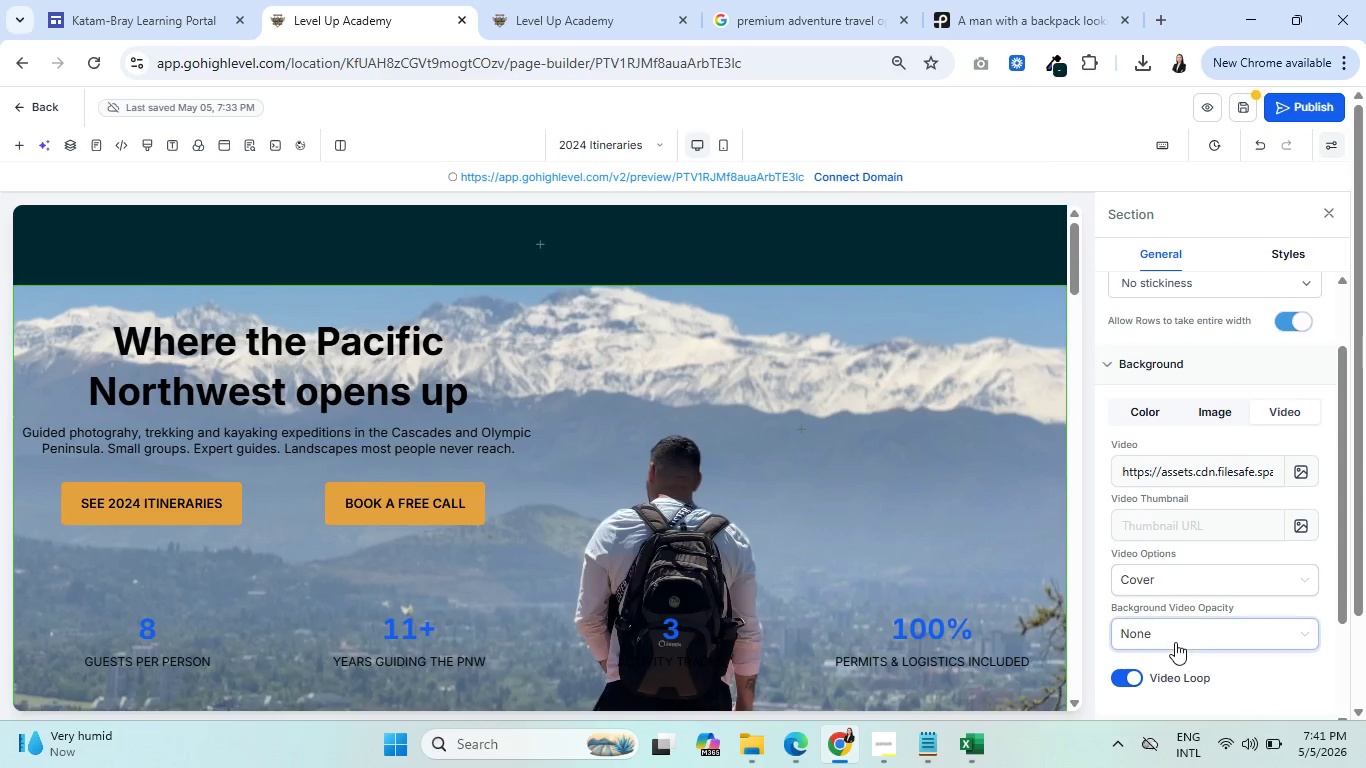 
double_click([1175, 642])
 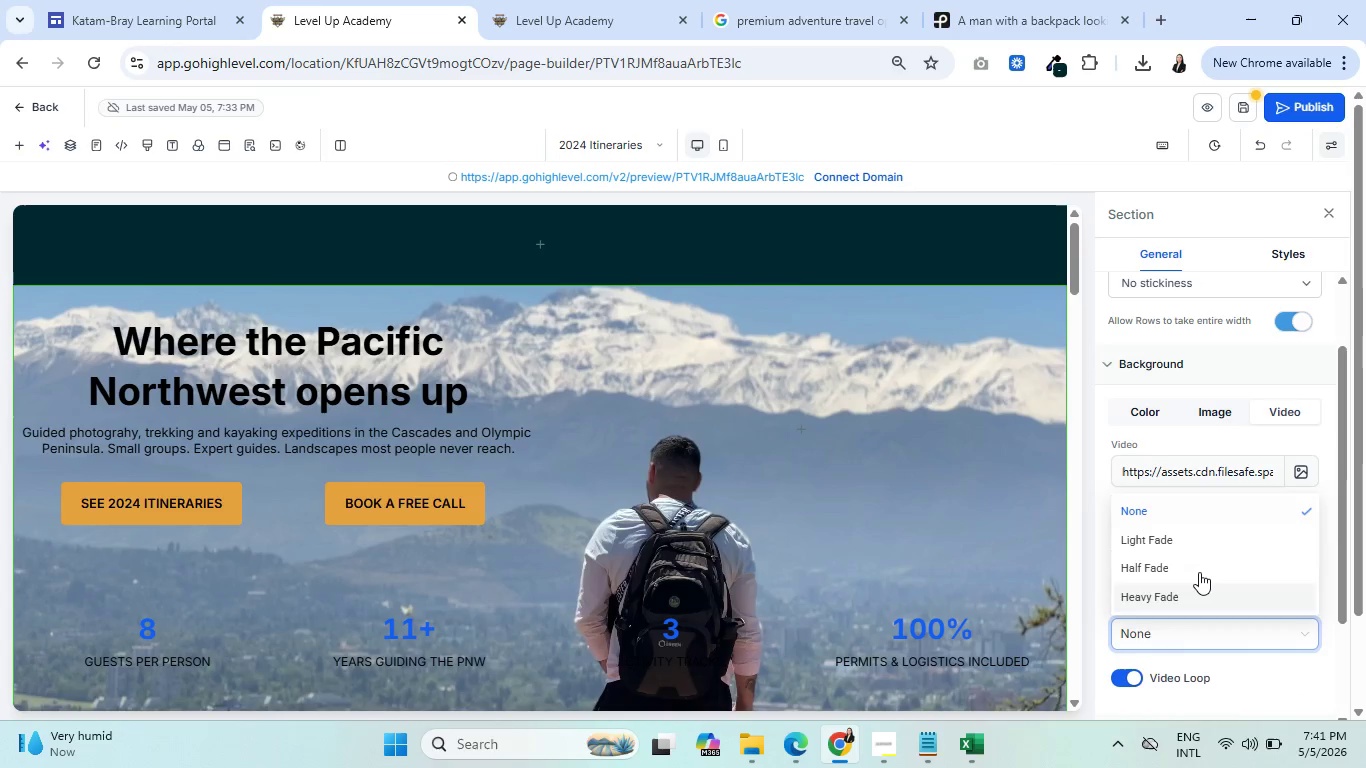 
left_click([1200, 565])
 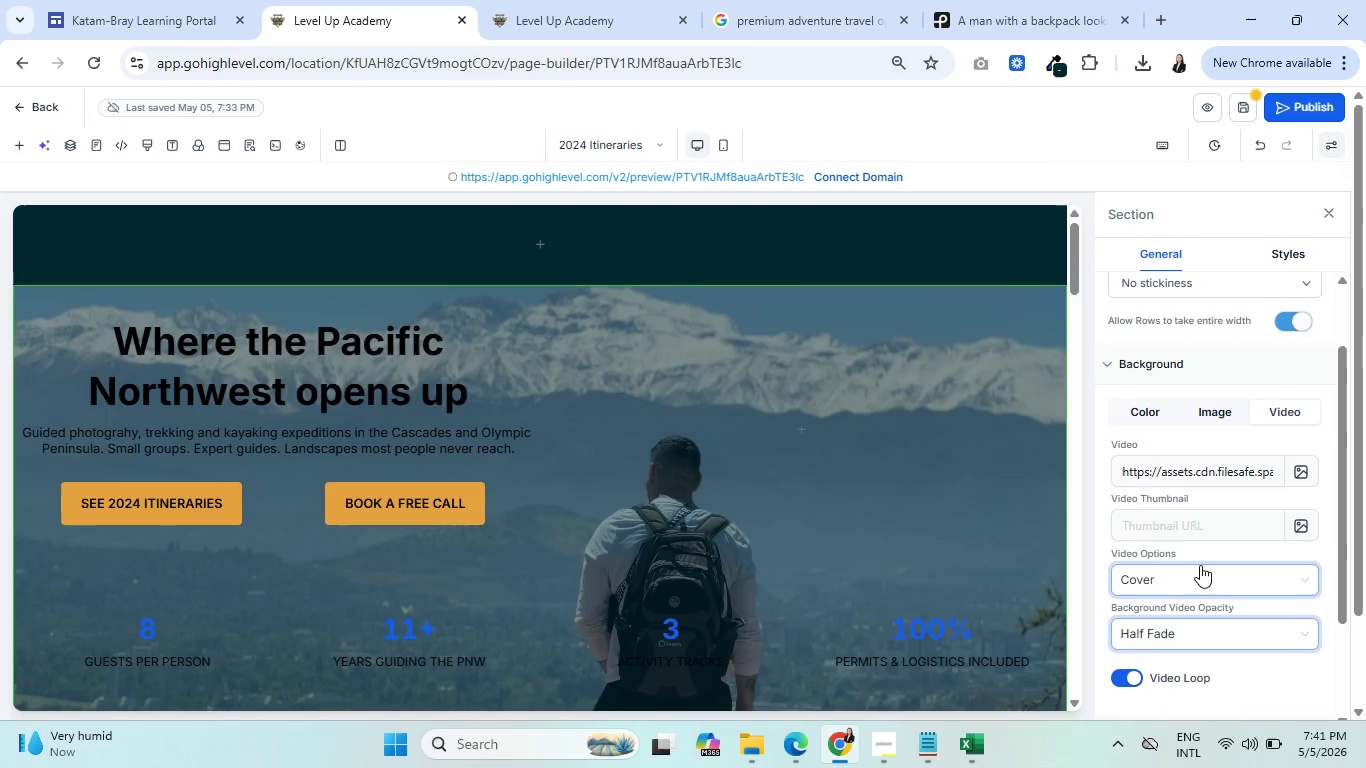 
scroll: coordinate [351, 561], scroll_direction: down, amount: 2.0
 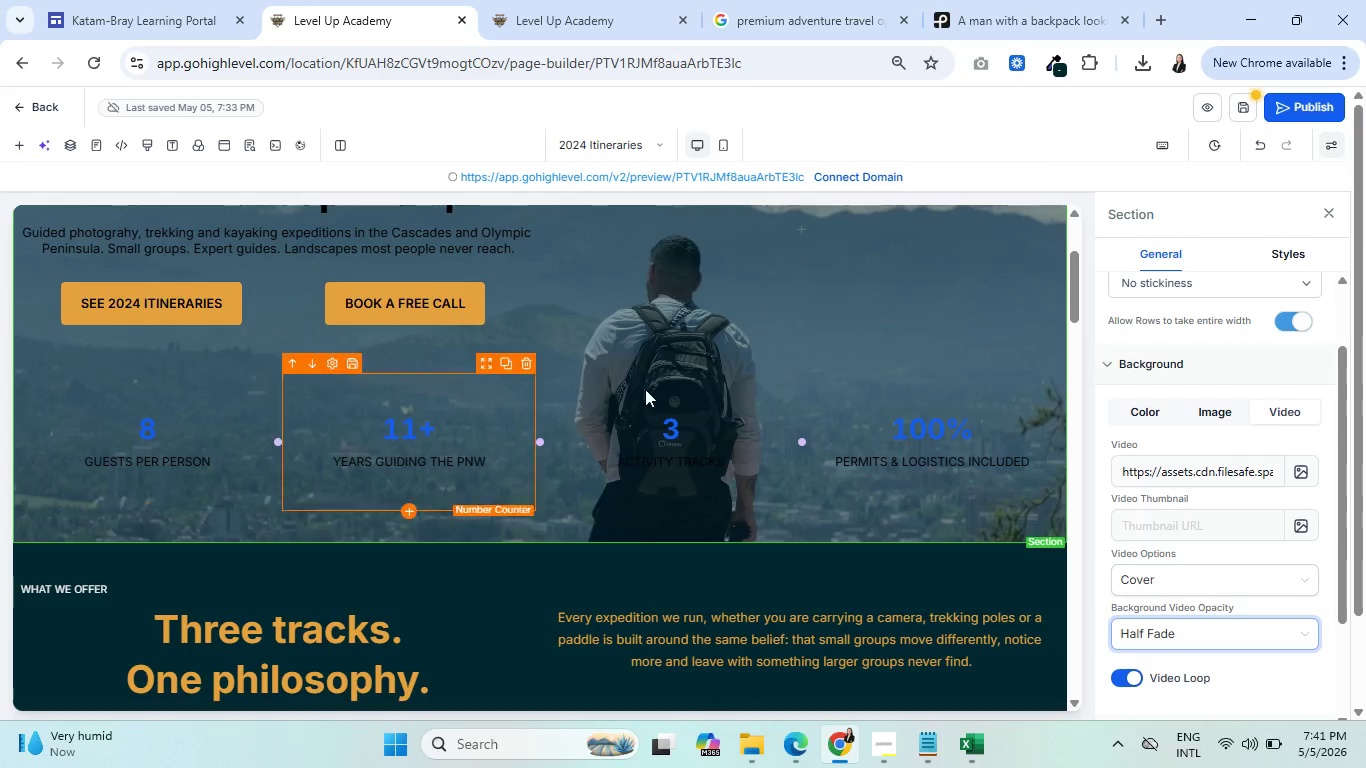 
wait(6.75)
 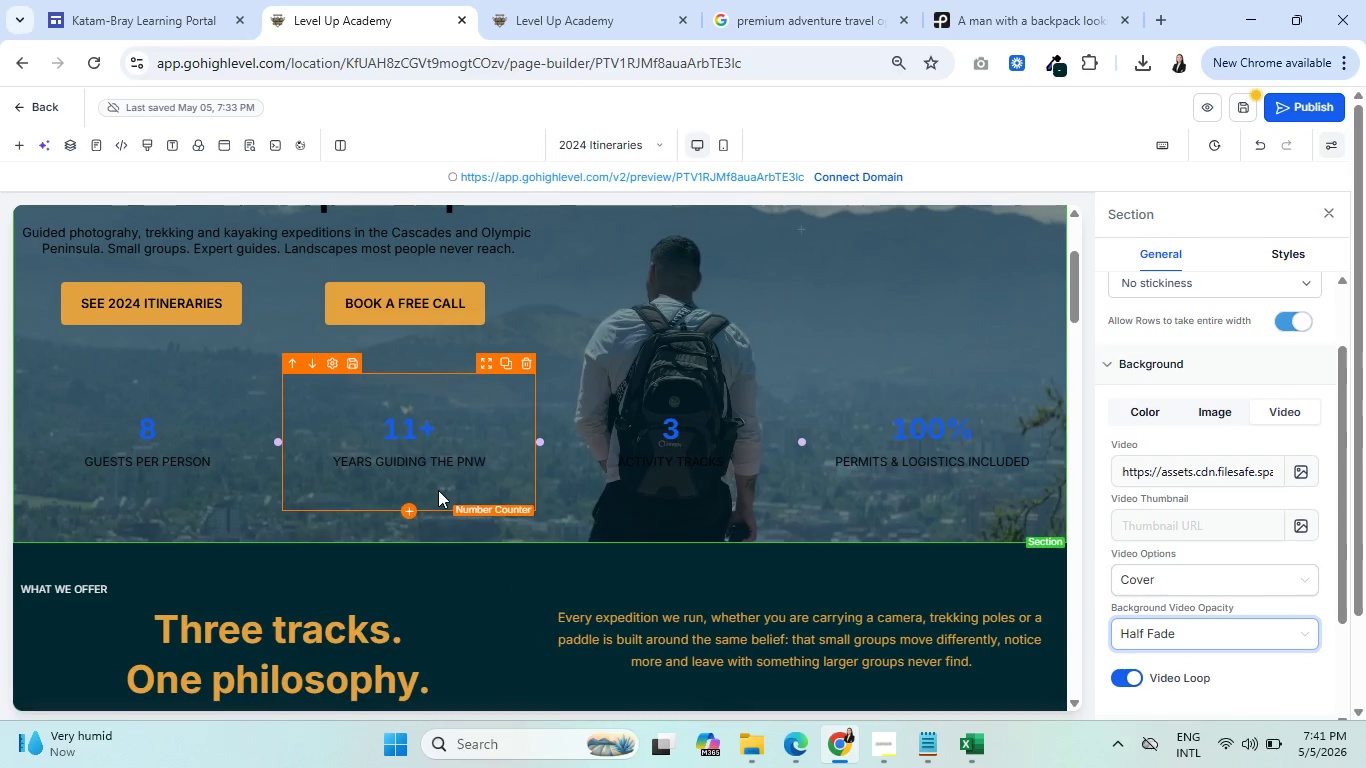 
left_click([150, 428])
 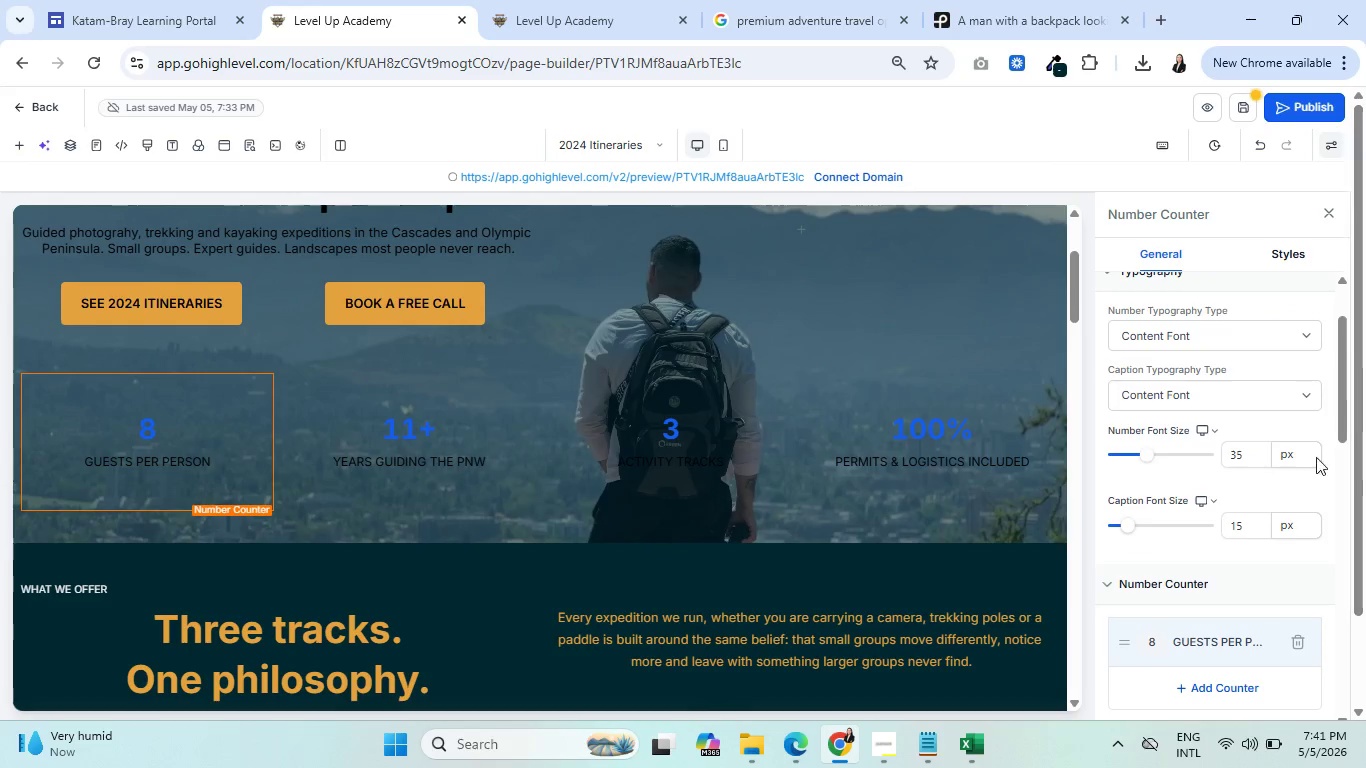 
scroll: coordinate [1261, 430], scroll_direction: down, amount: 11.0
 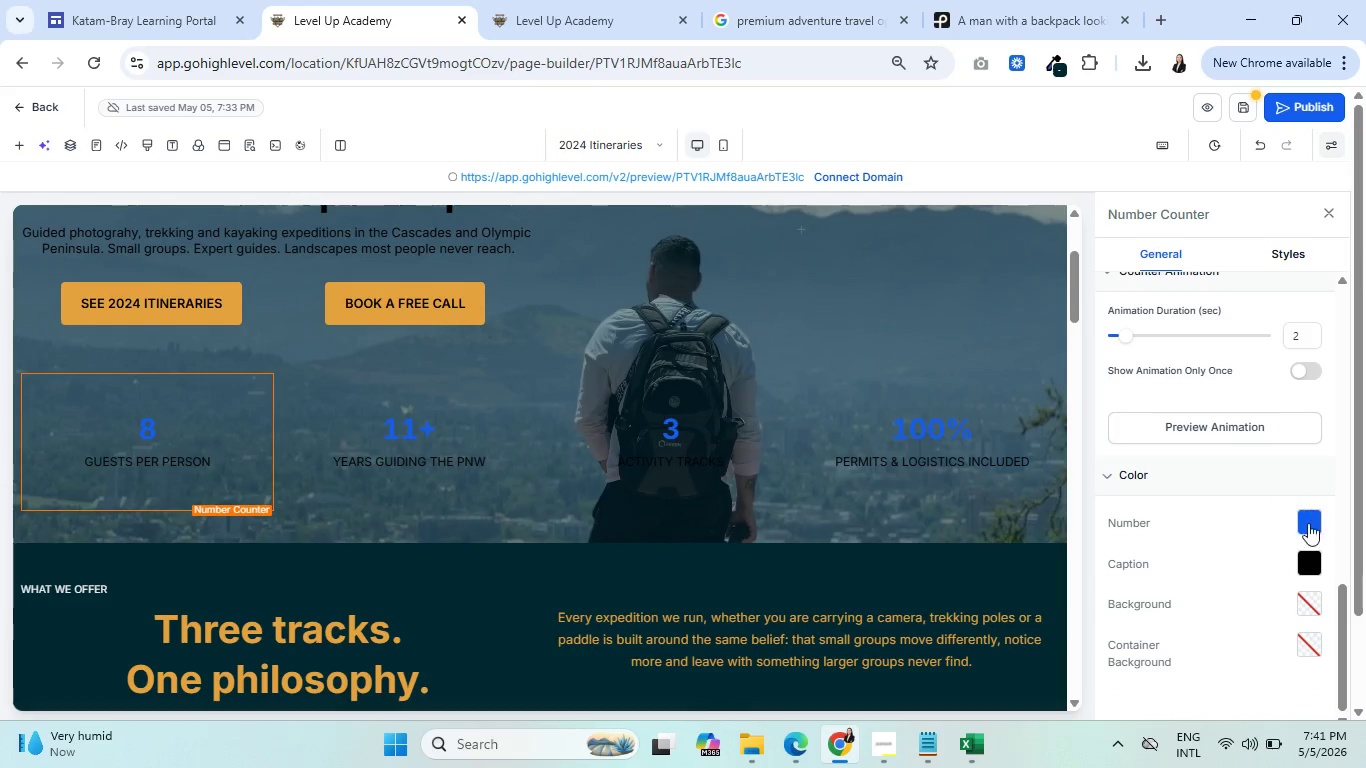 
left_click([1310, 525])
 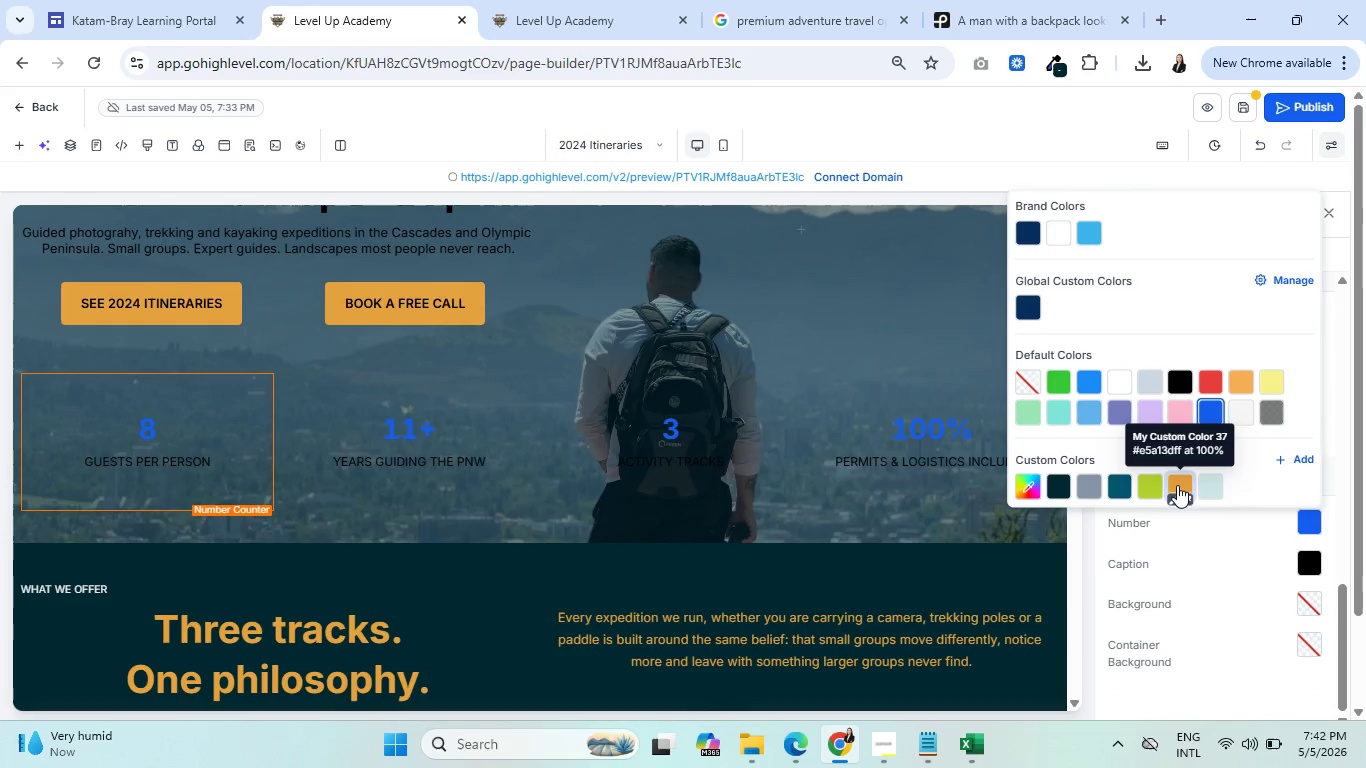 
left_click([1177, 479])
 